 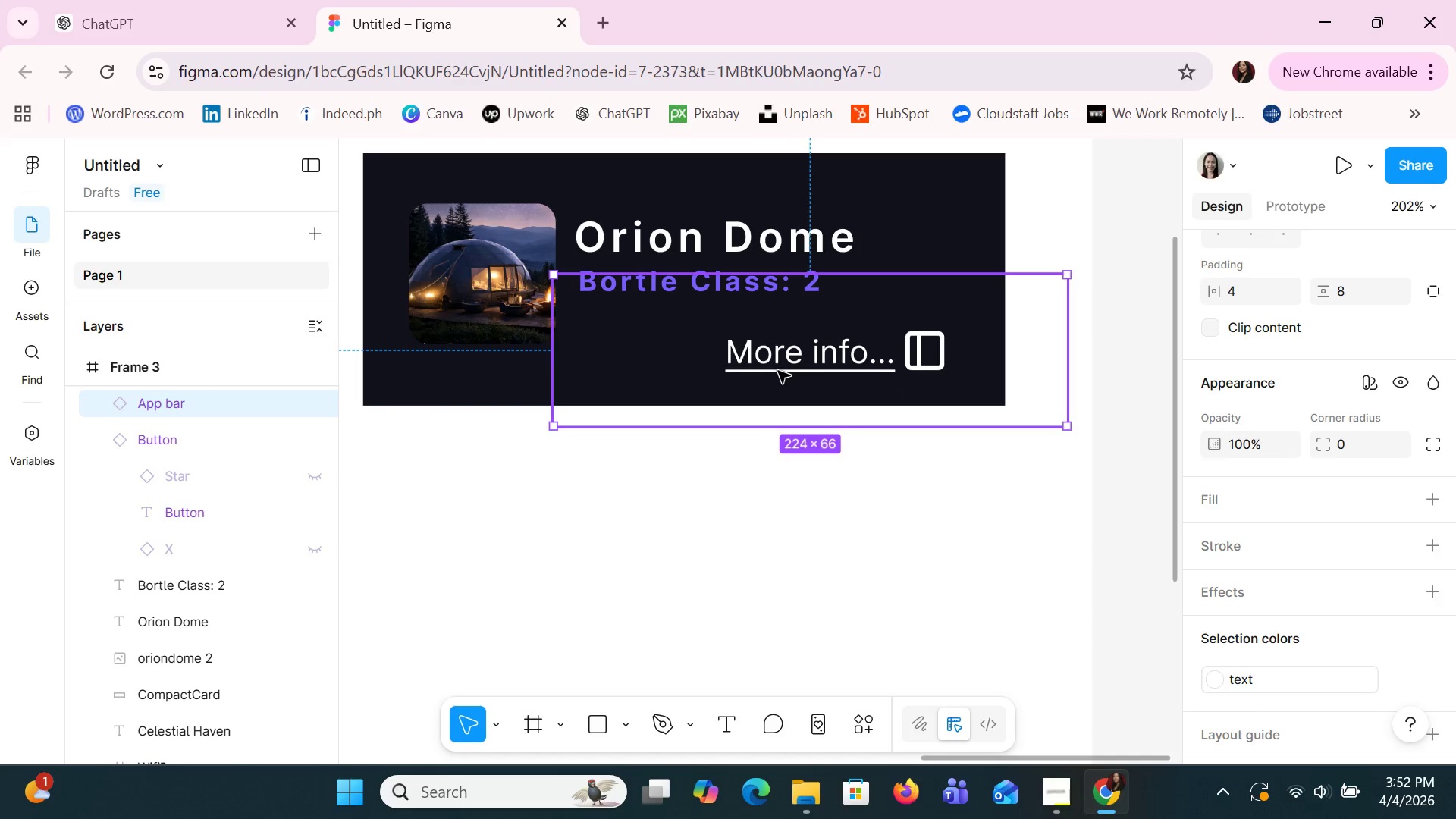 
triple_click([778, 371])
 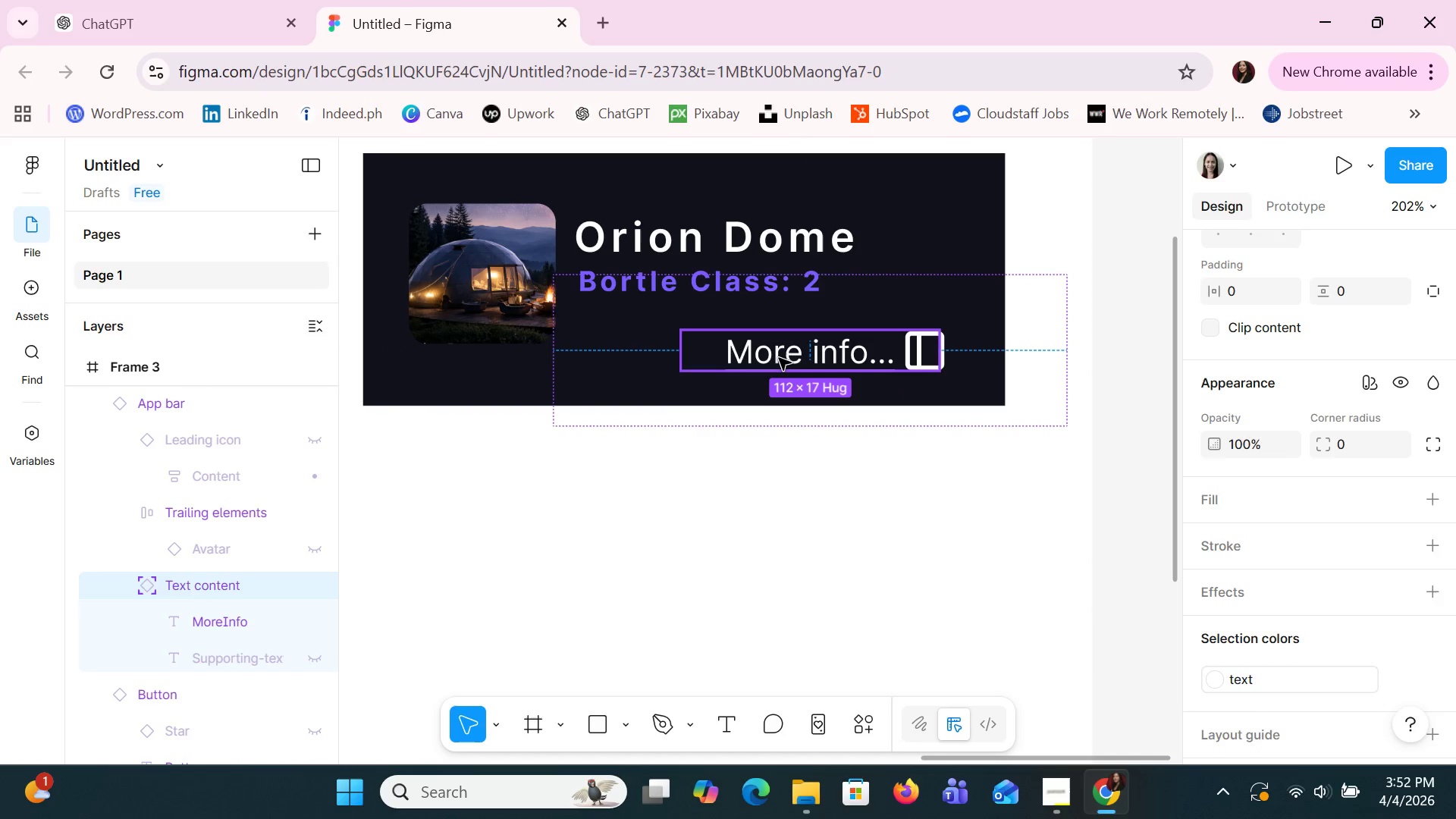 
double_click([779, 358])
 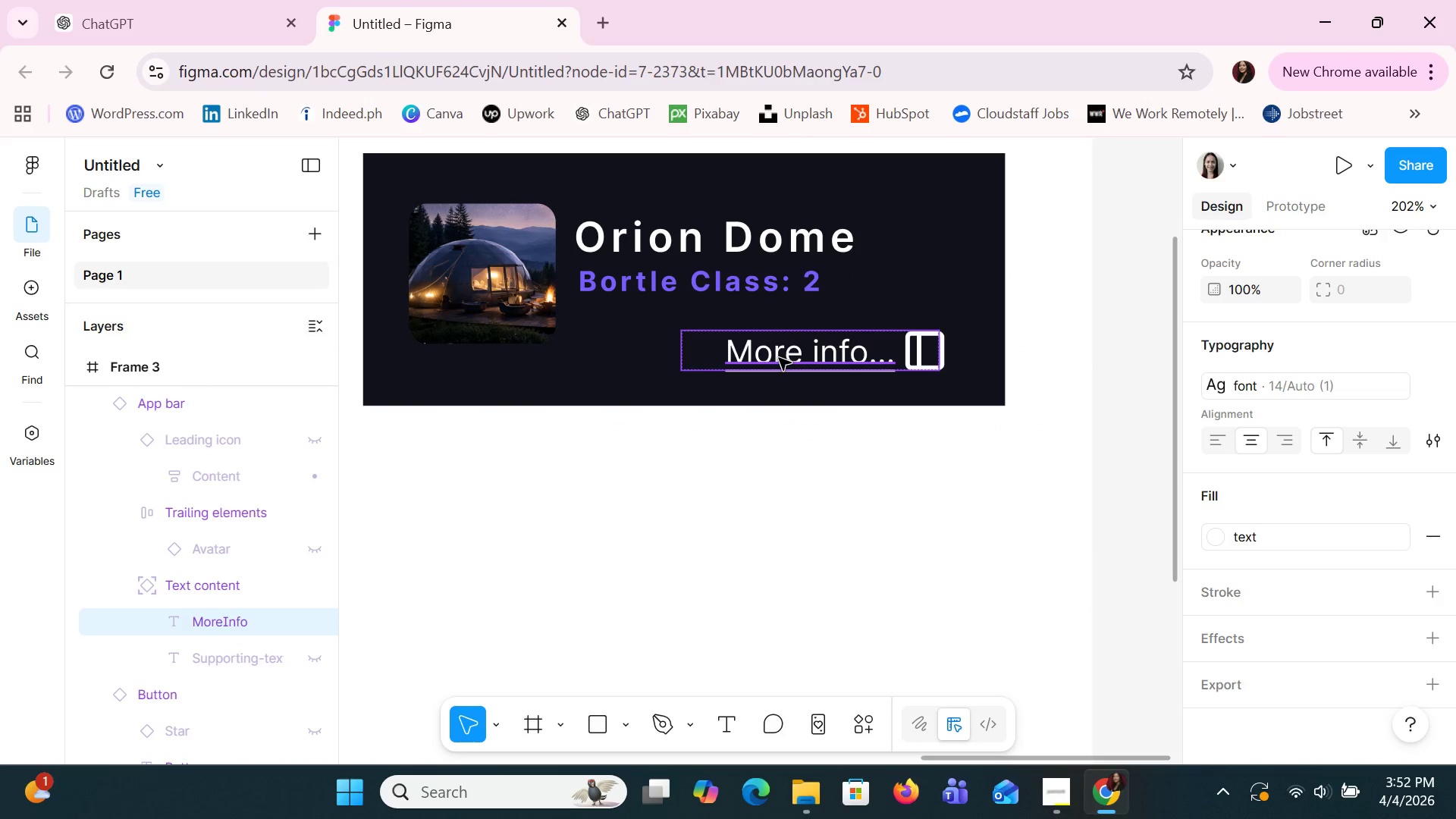 
double_click([779, 358])
 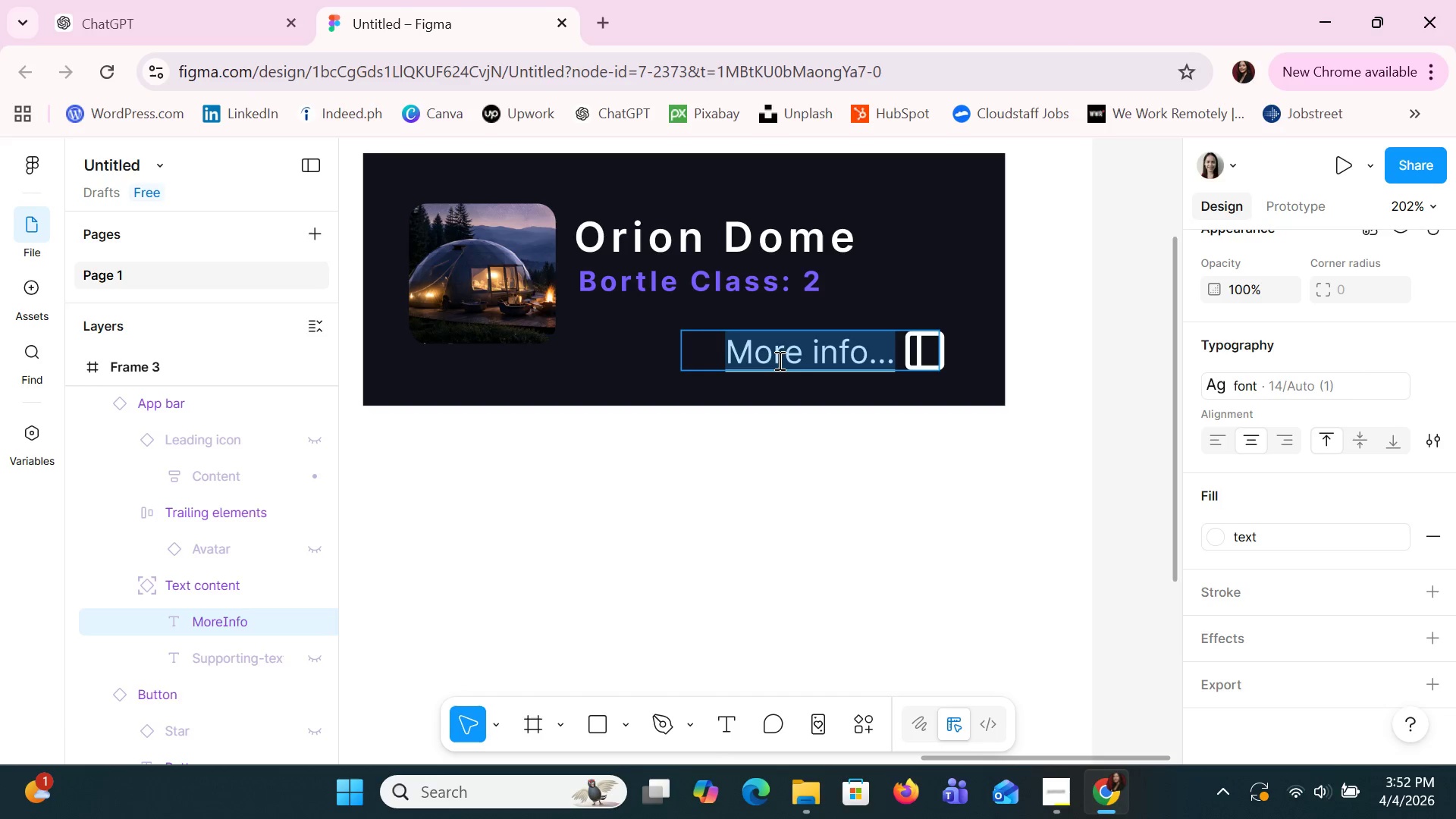 
type(Similar Por)
key(Backspace)
key(Backspace)
type(ropersti)
key(Backspace)
key(Backspace)
key(Backspace)
type(tiees)
key(Backspace)
key(Backspace)
type(s)
 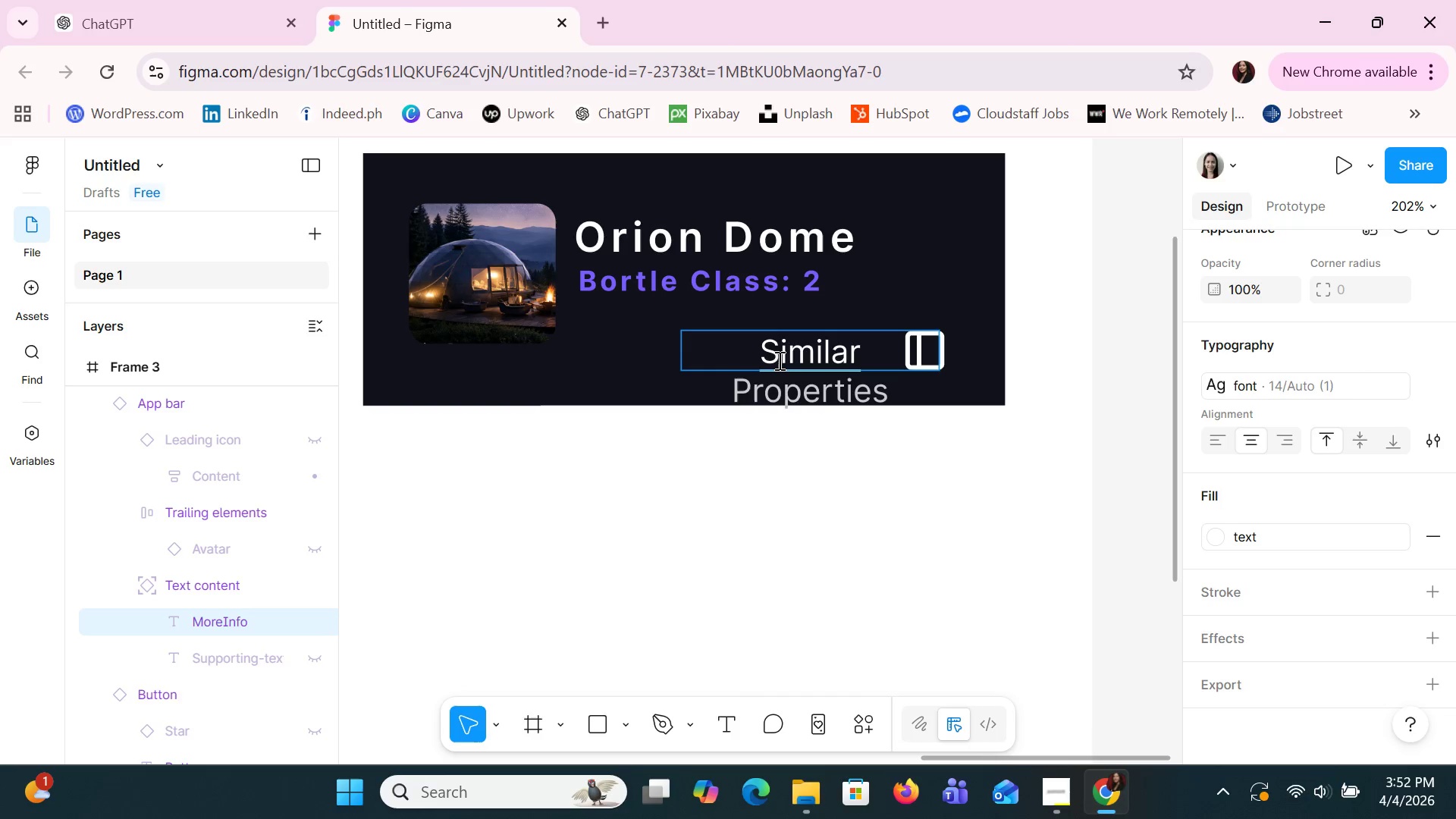 
key(Enter)
 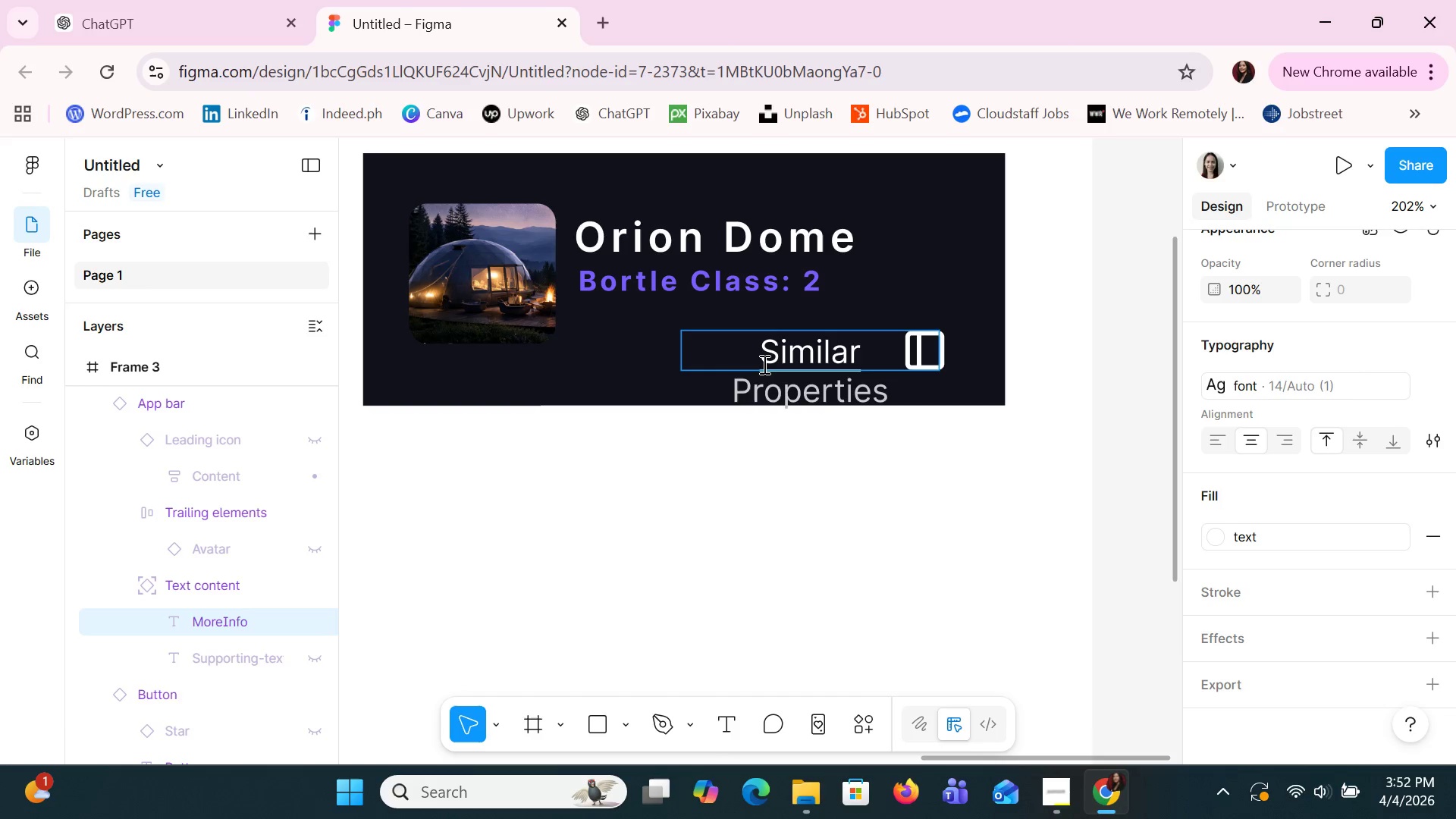 
left_click([742, 351])
 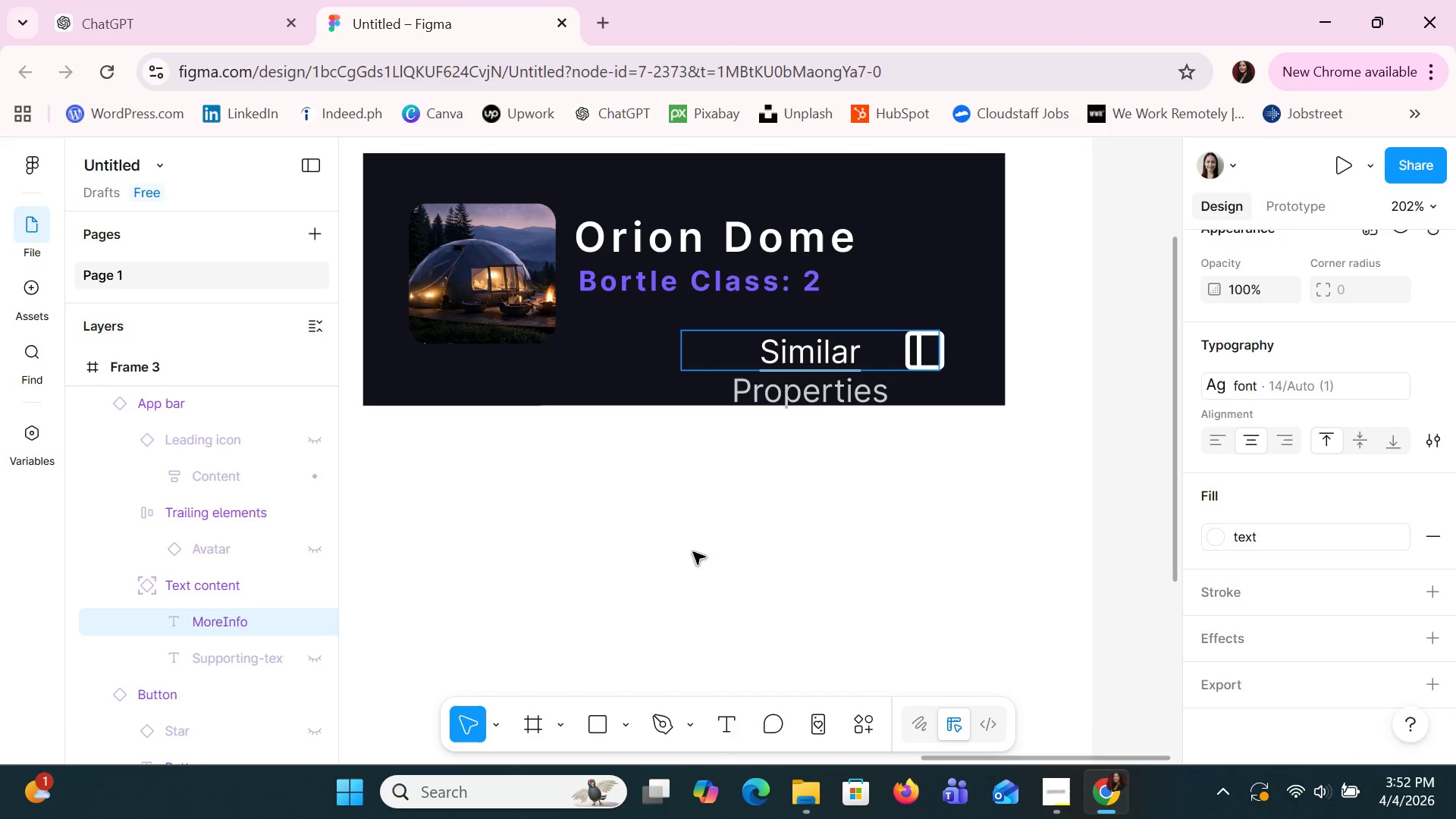 
left_click([693, 552])
 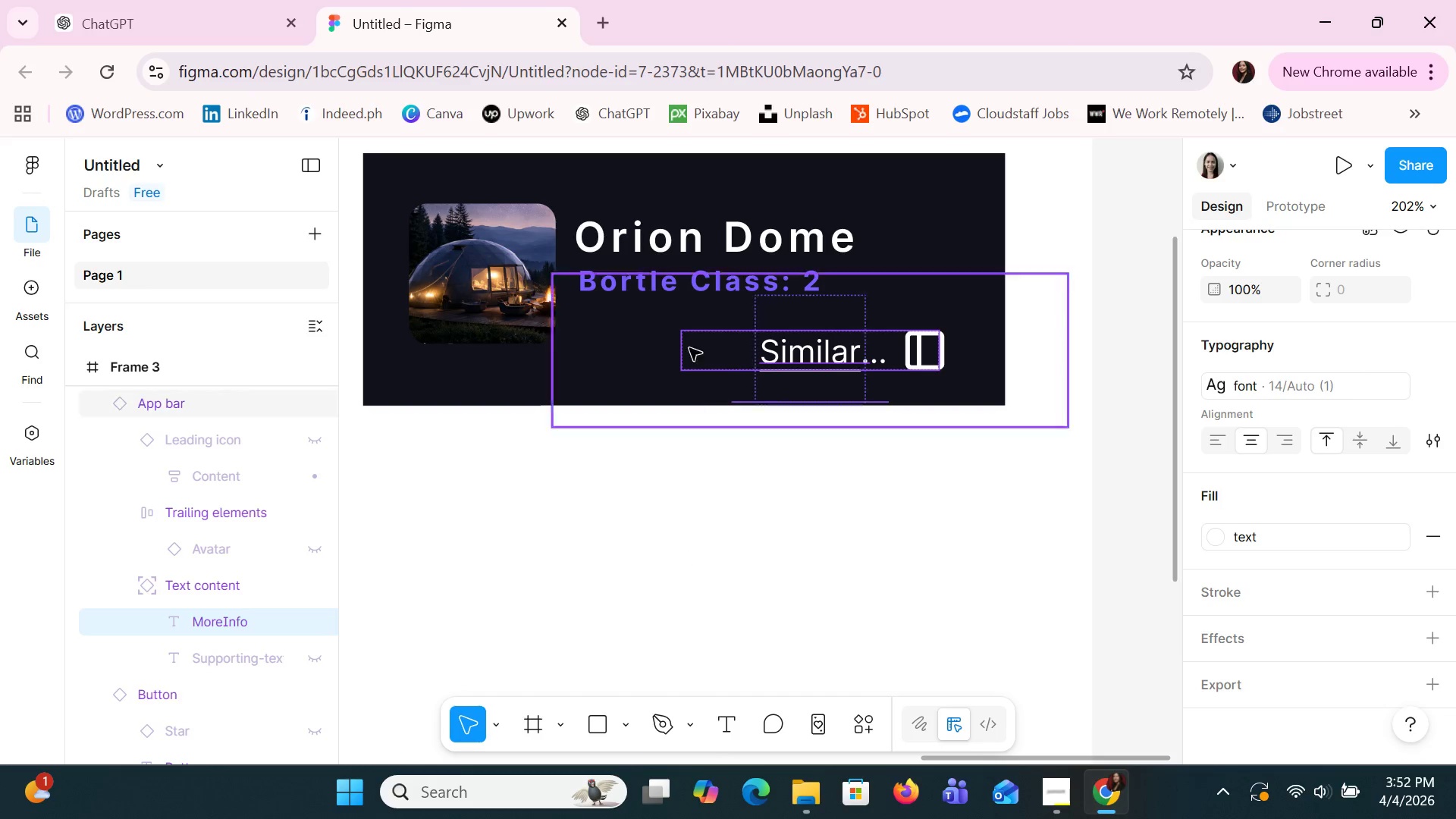 
left_click([689, 340])
 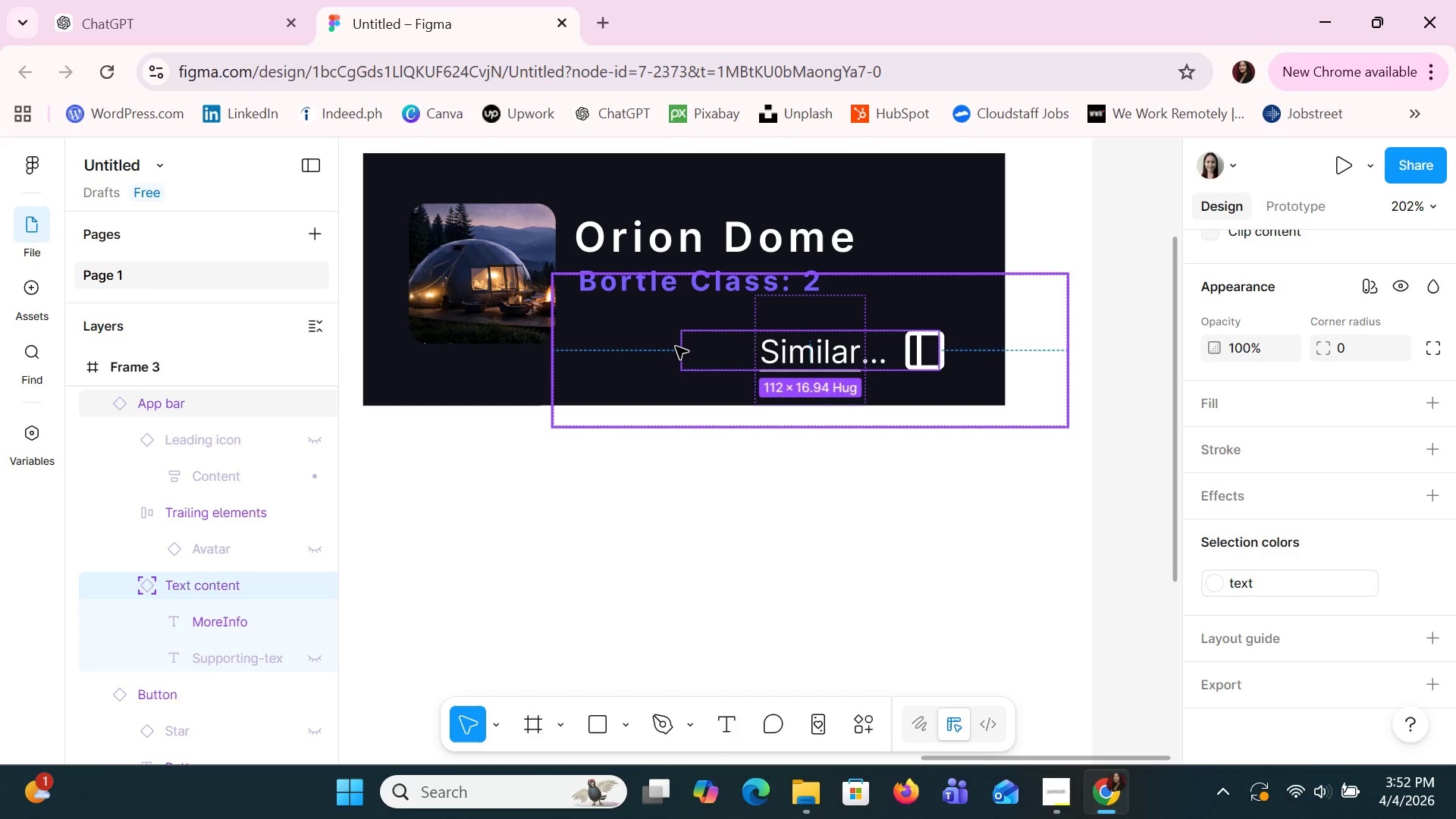 
double_click([676, 347])
 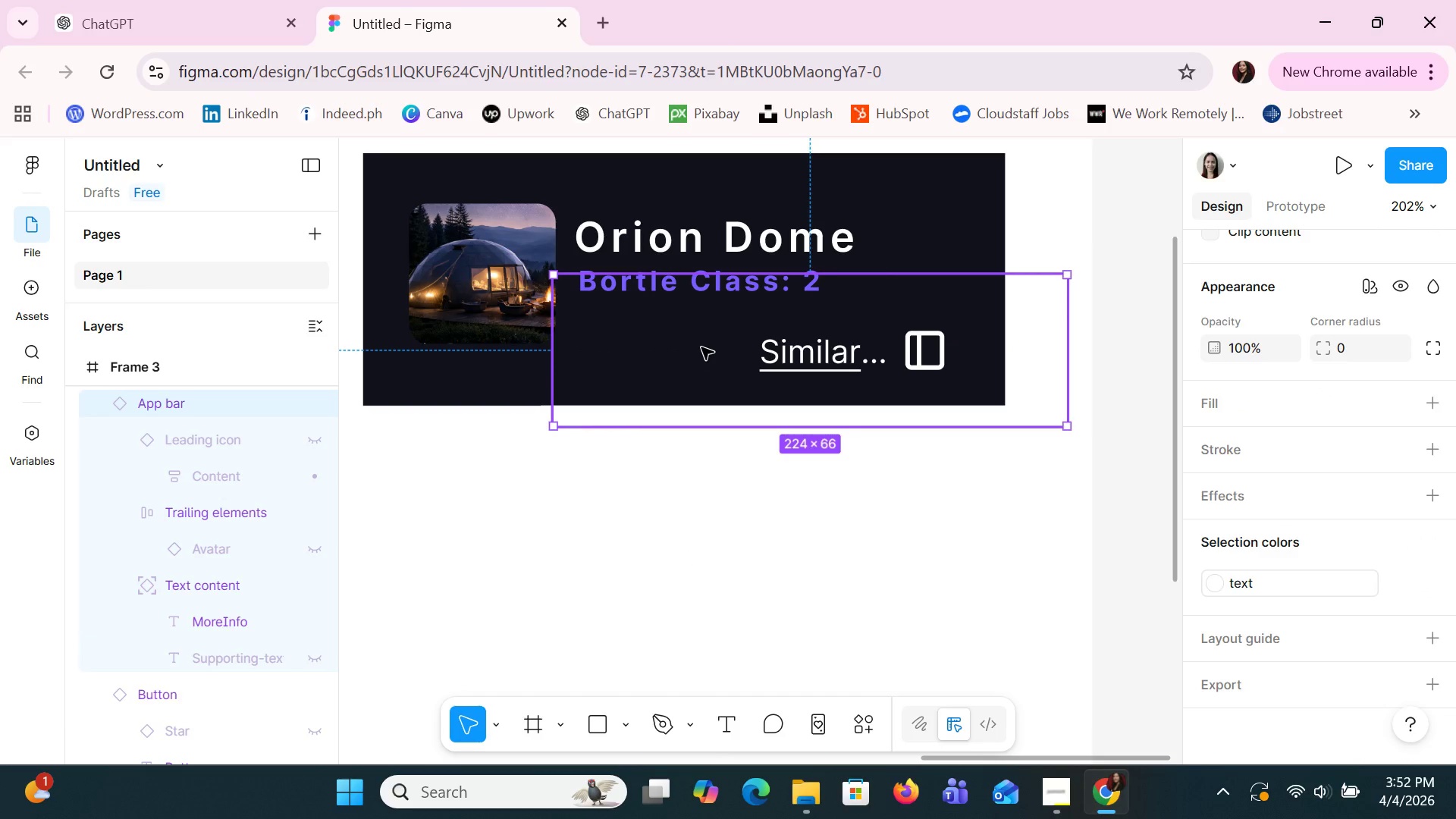 
double_click([701, 347])
 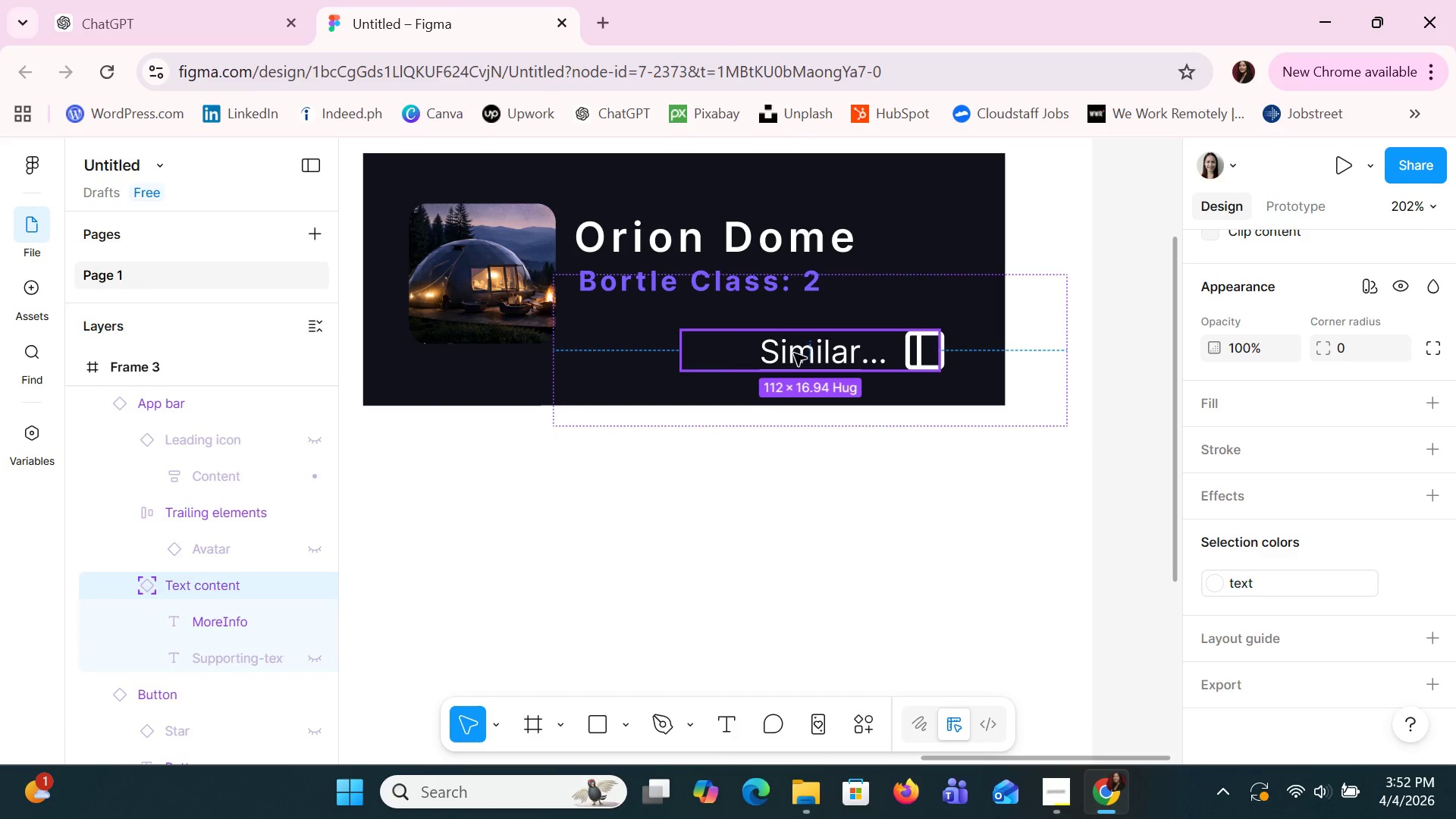 
double_click([794, 353])
 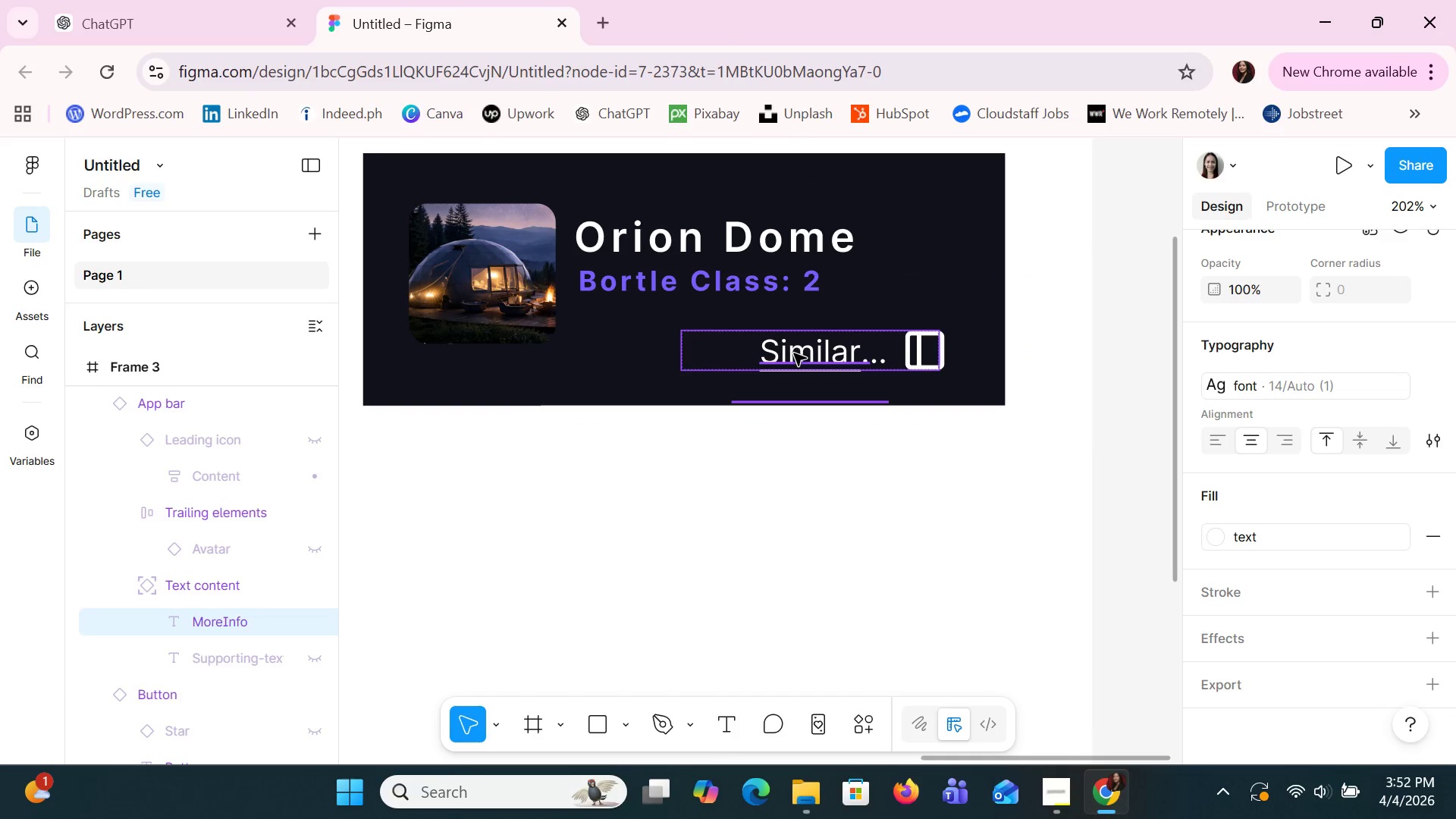 
double_click([794, 353])
 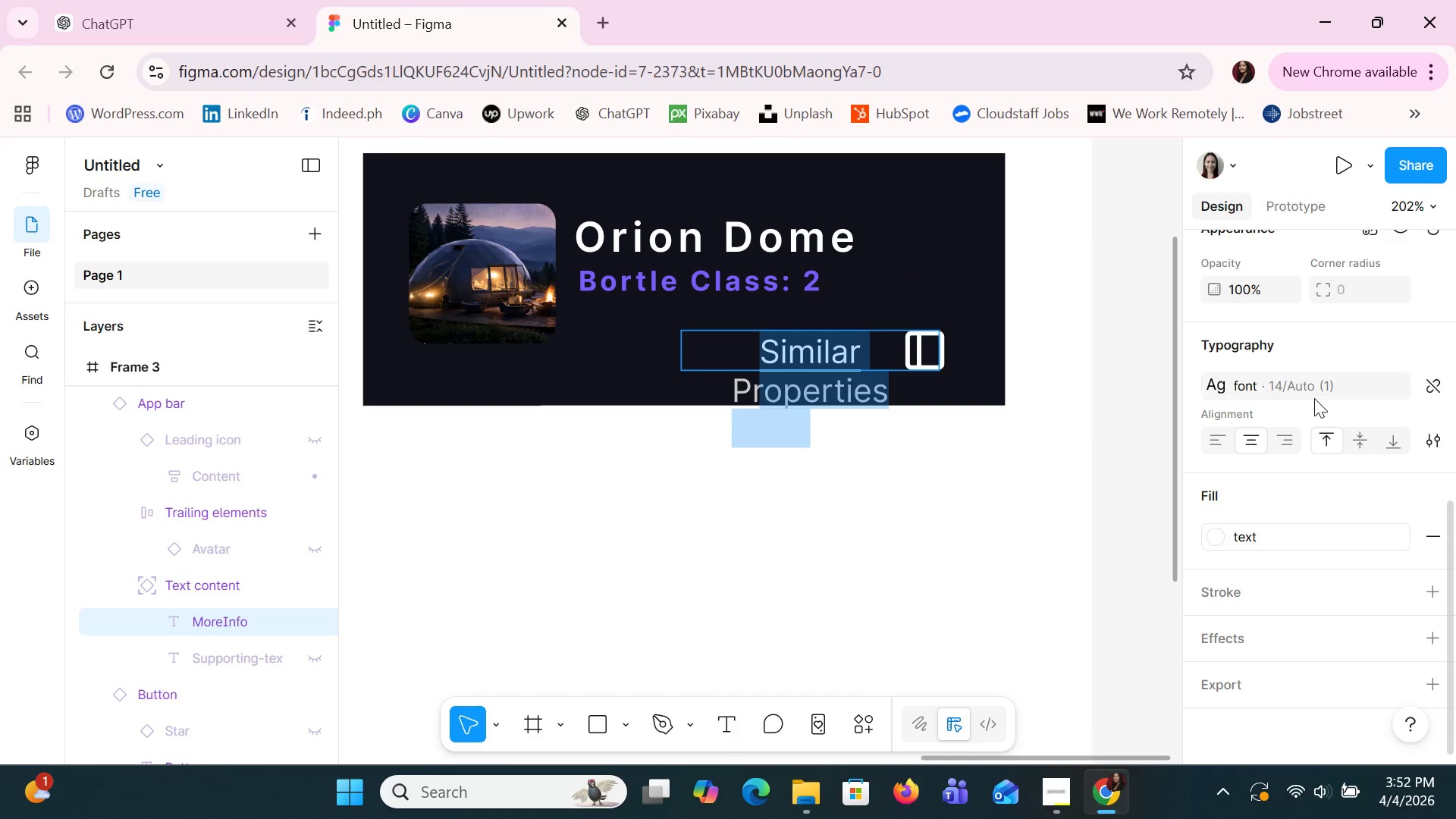 
left_click([1318, 383])
 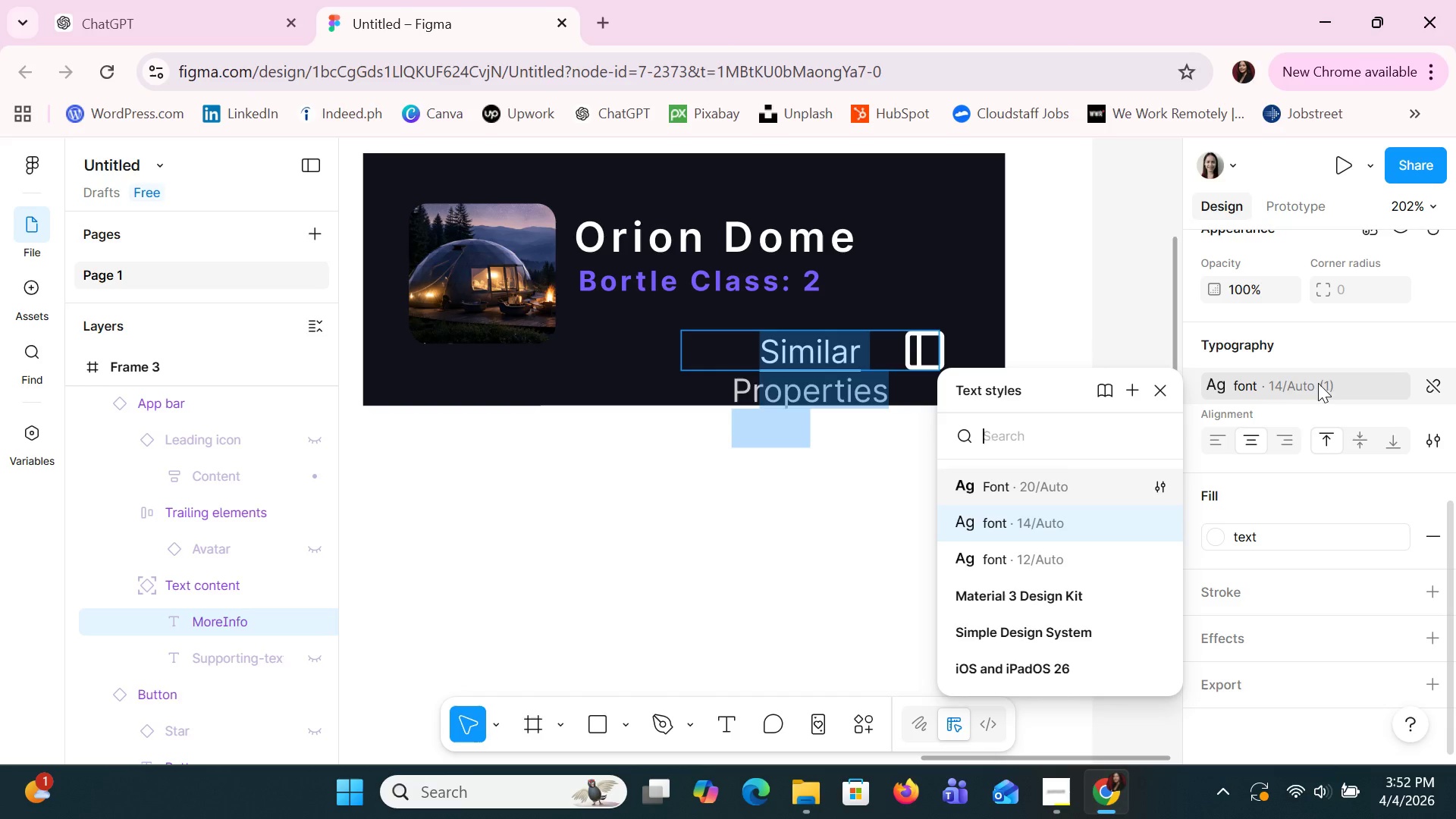 
left_click([1318, 383])
 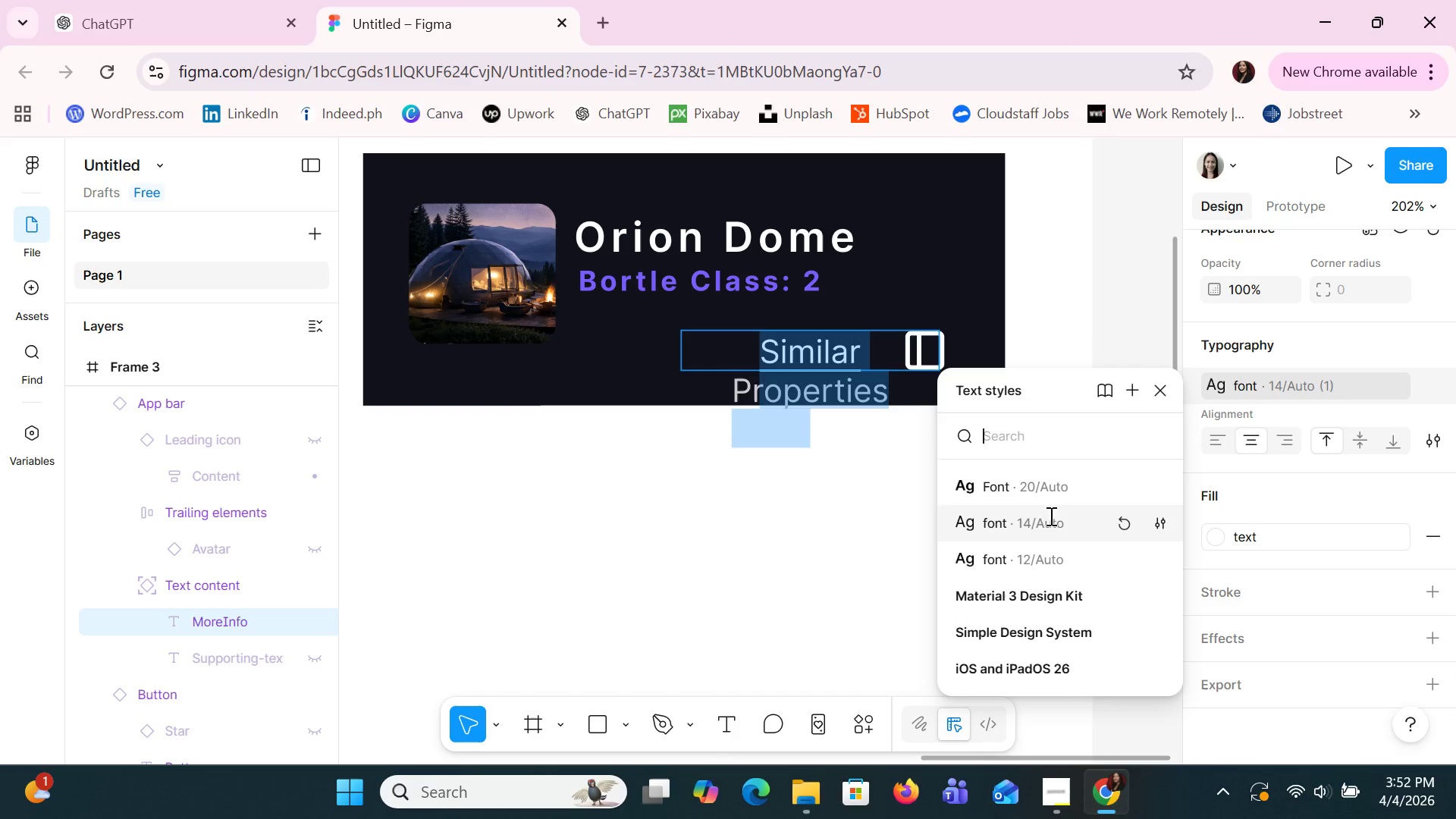 
left_click([1047, 551])
 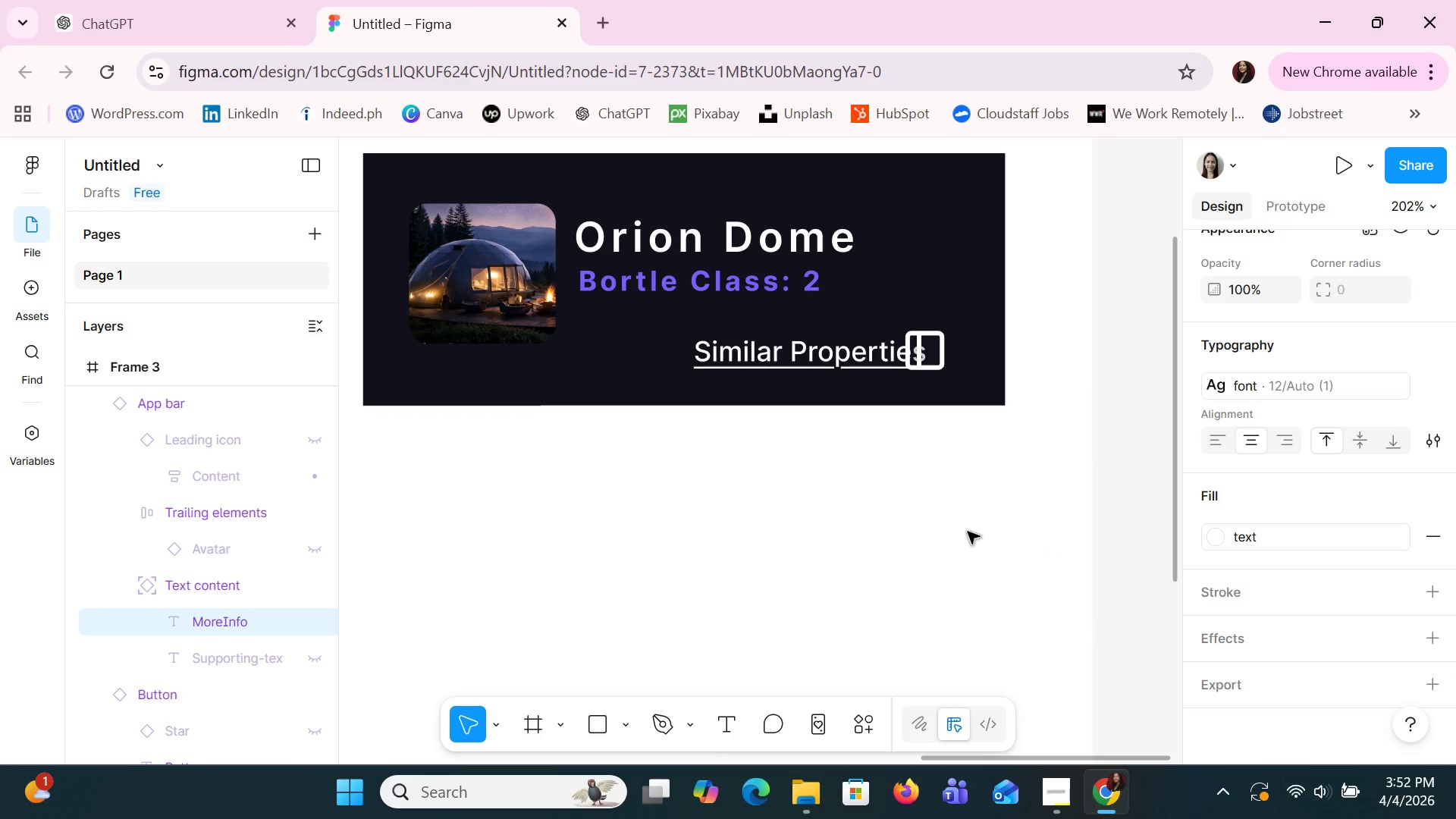 
left_click([966, 532])
 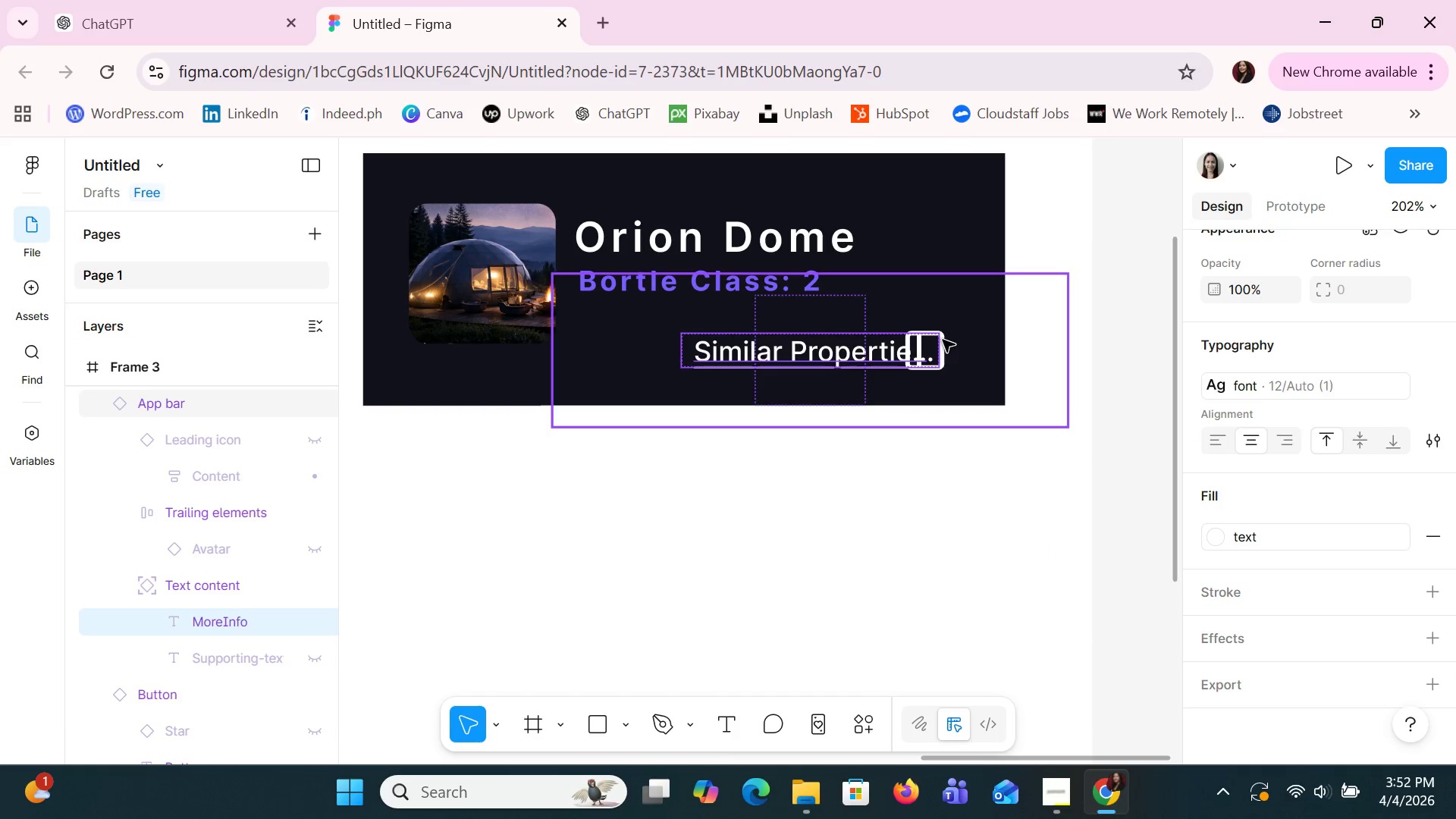 
left_click([943, 340])
 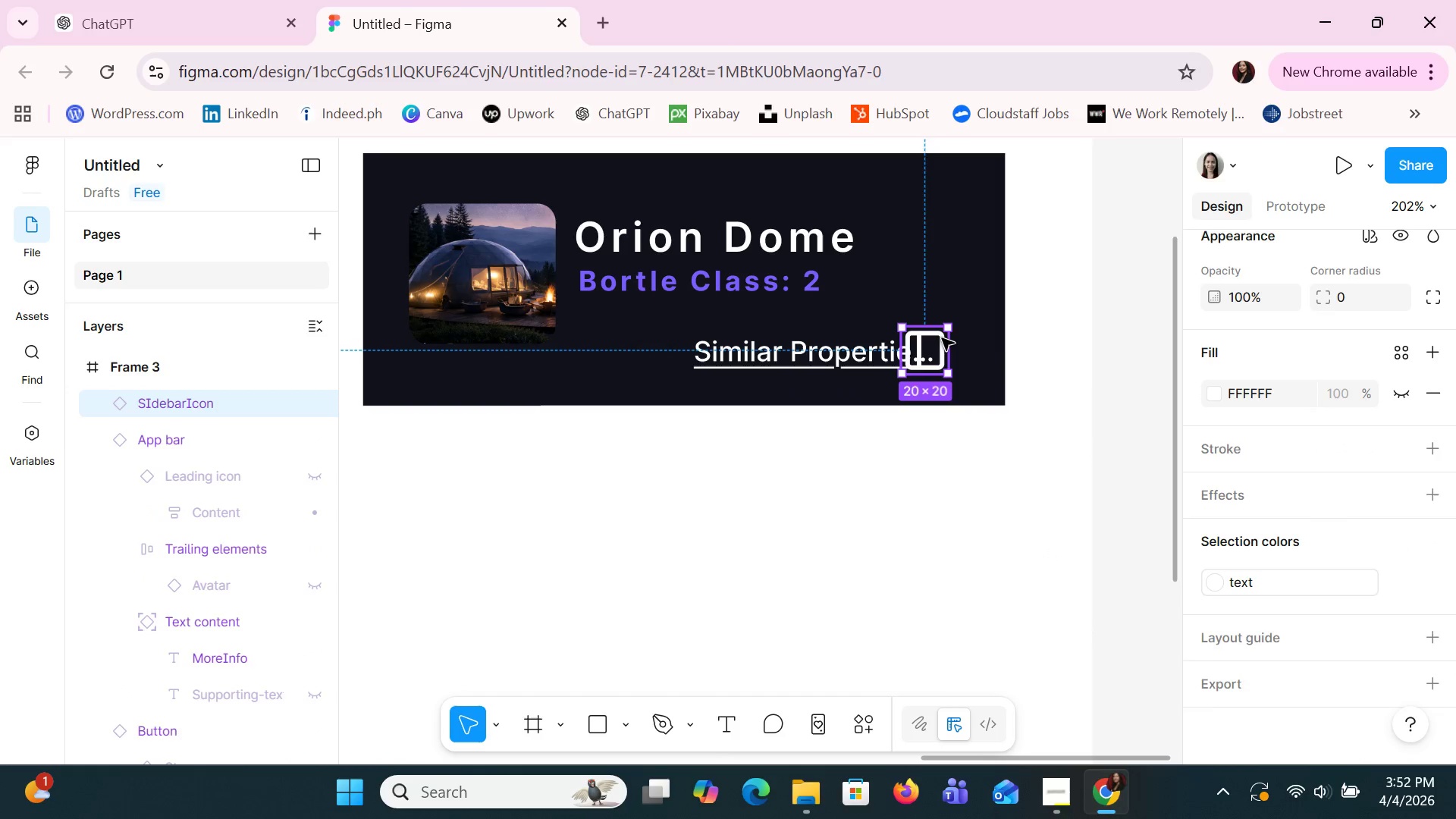 
key(ArrowRight)
 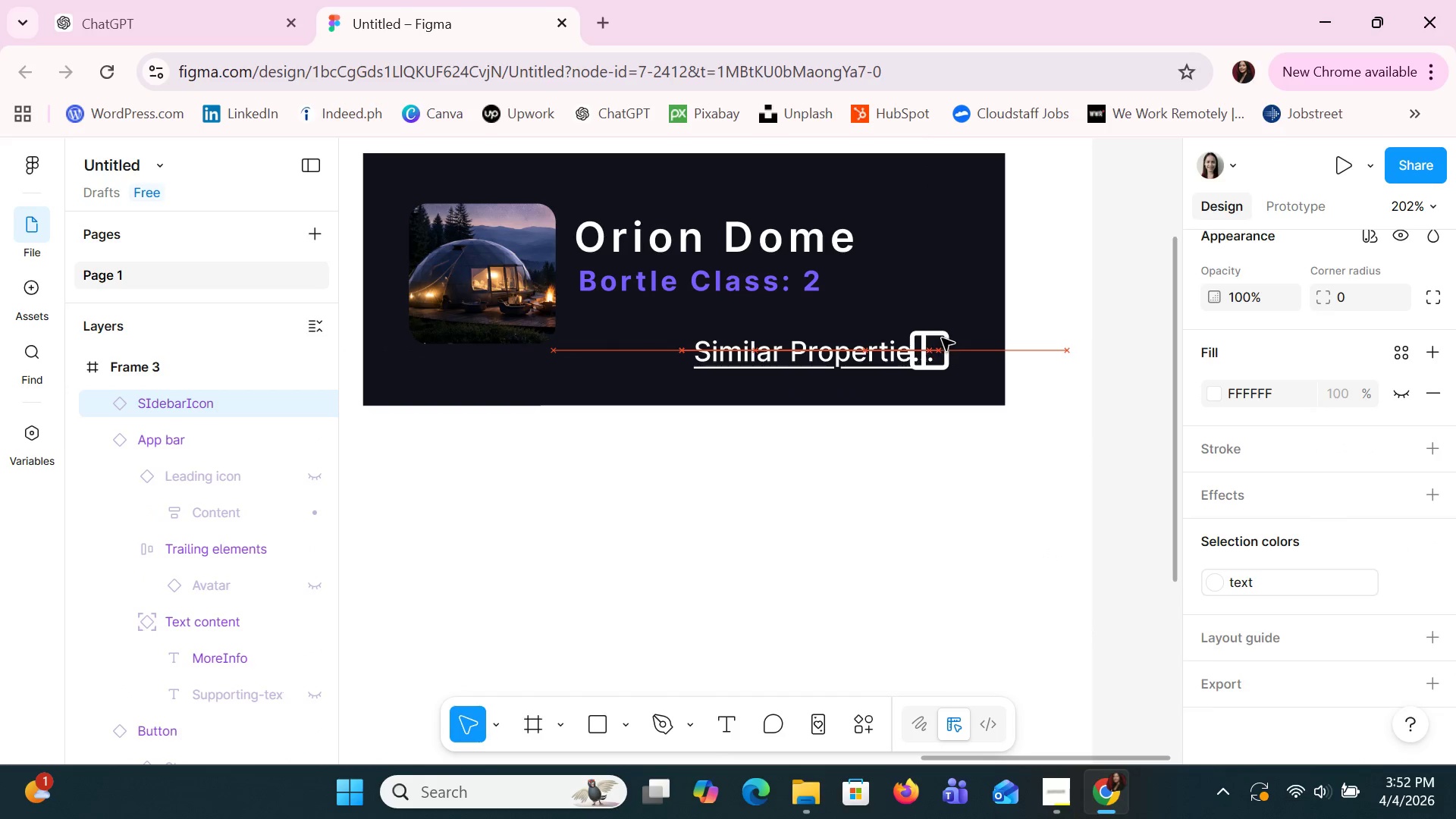 
key(ArrowRight)
 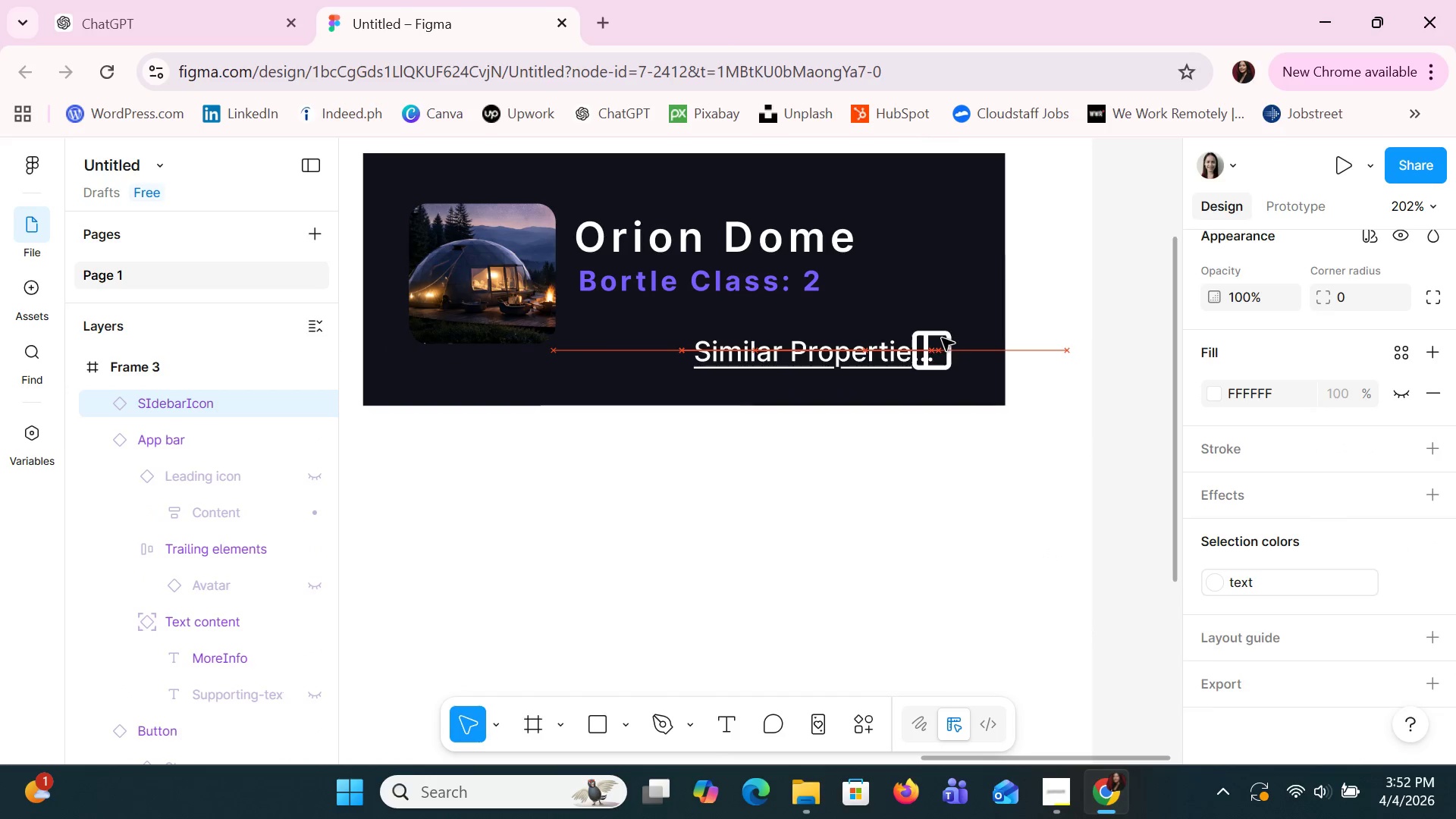 
key(ArrowRight)
 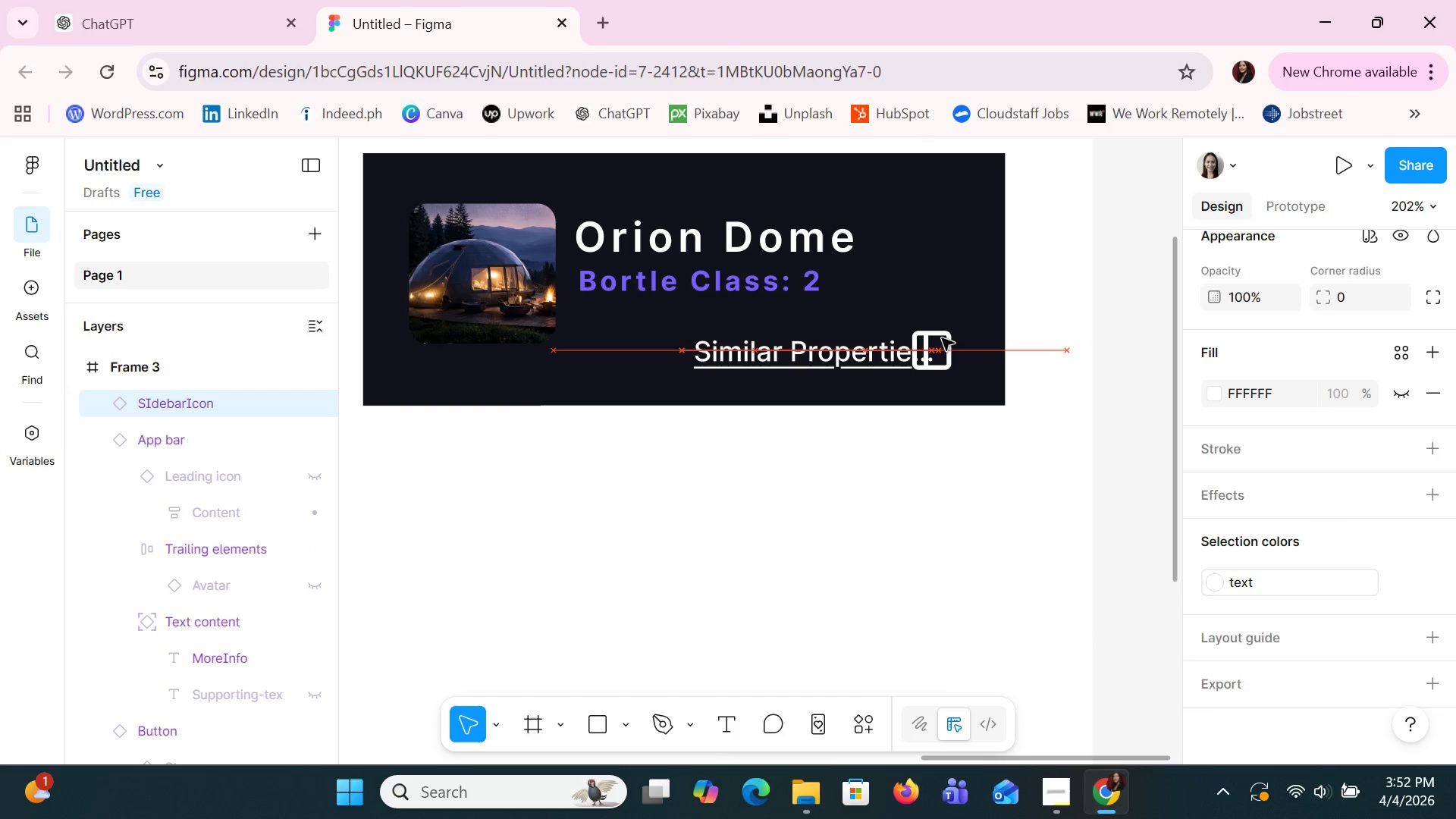 
key(ArrowRight)
 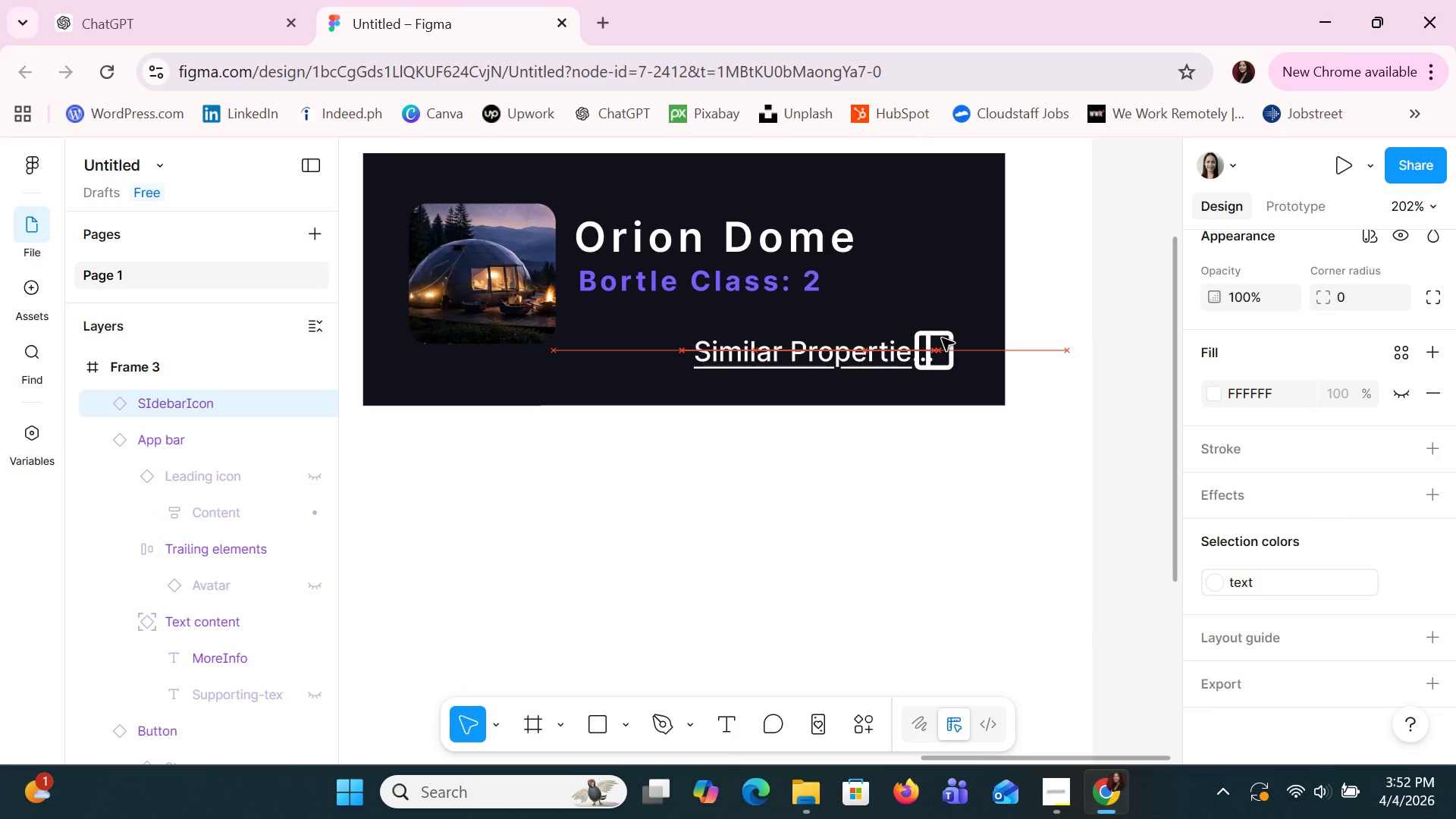 
key(ArrowRight)
 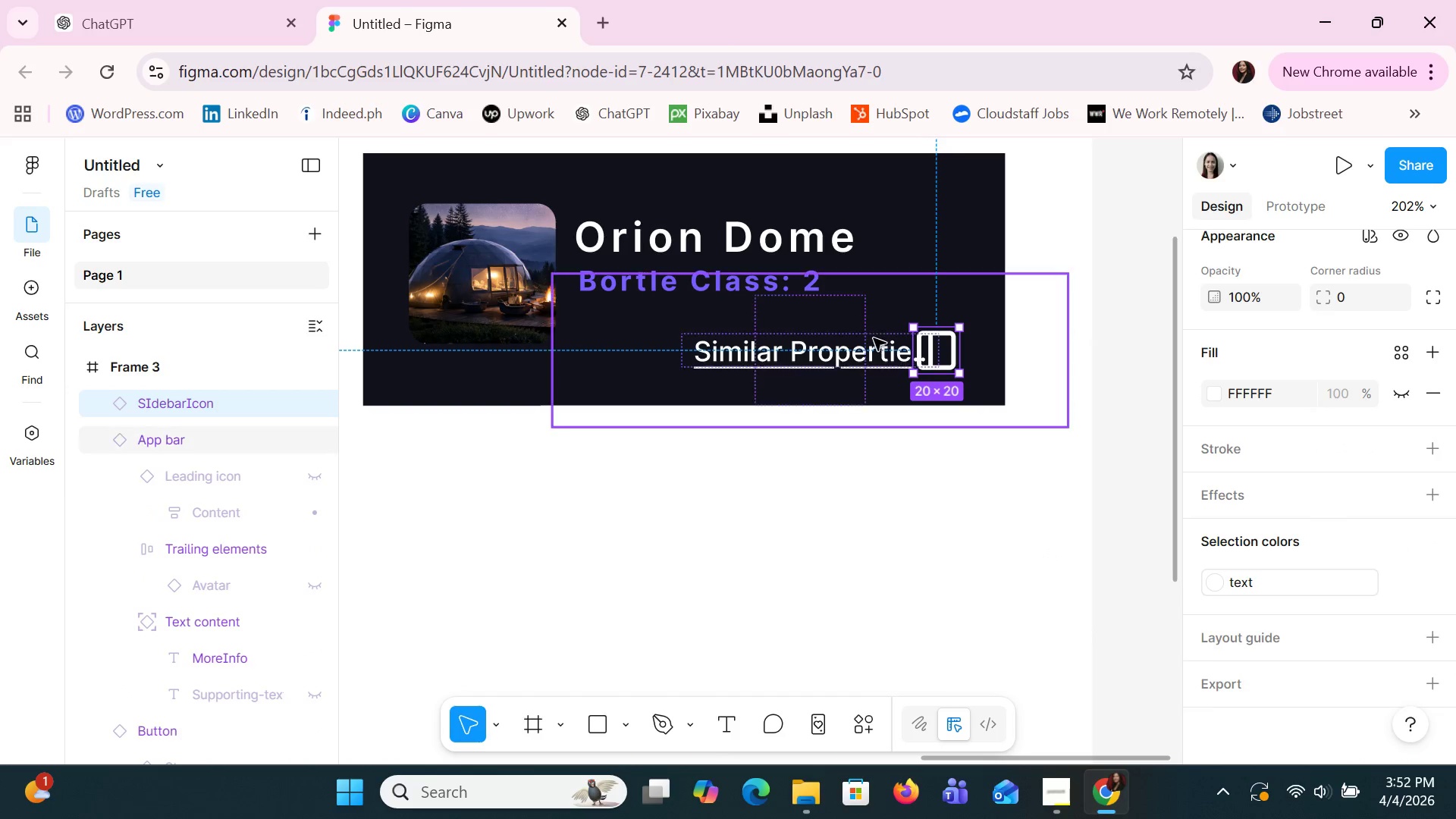 
left_click([852, 344])
 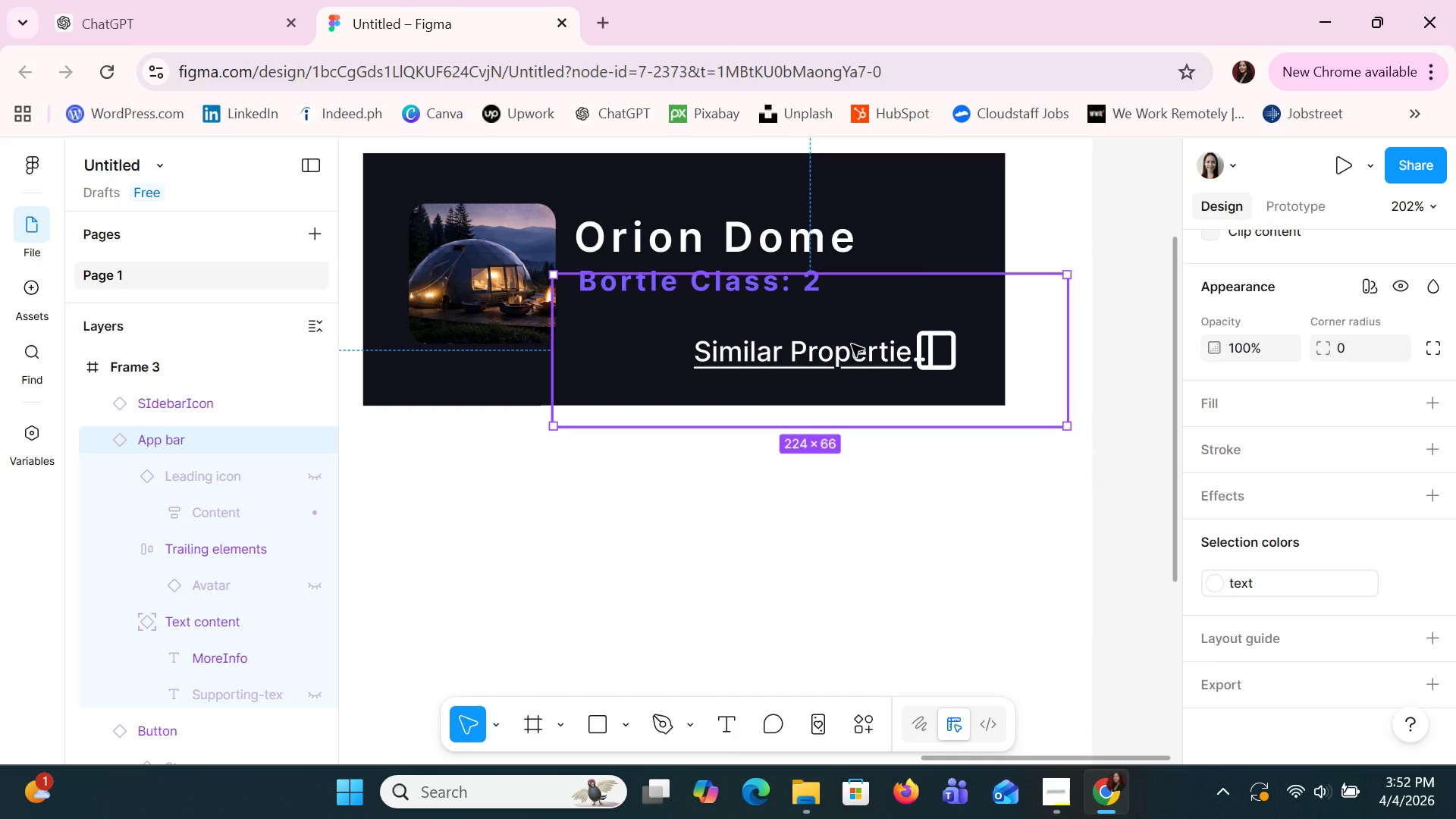 
key(ArrowLeft)
 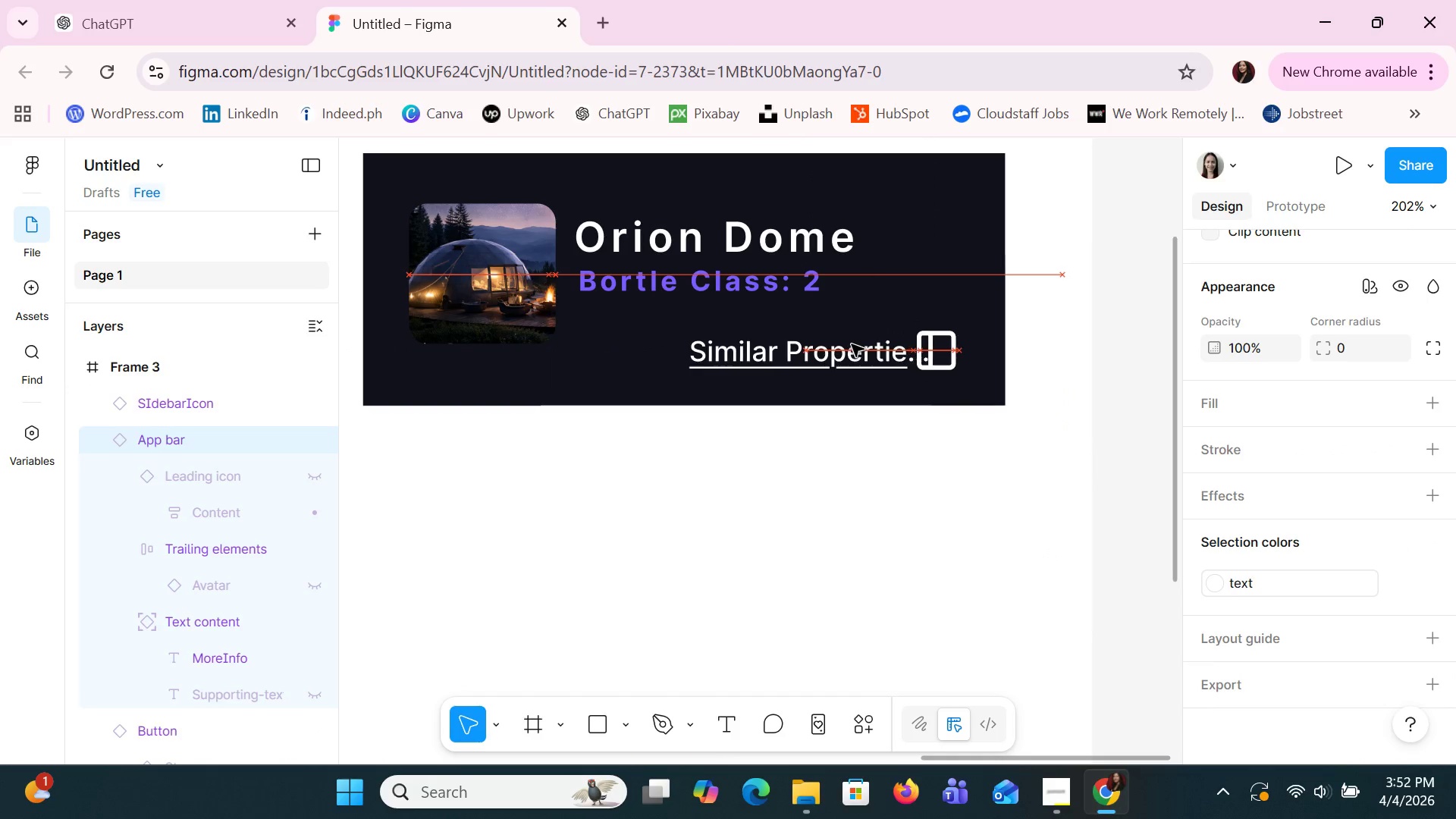 
key(ArrowLeft)
 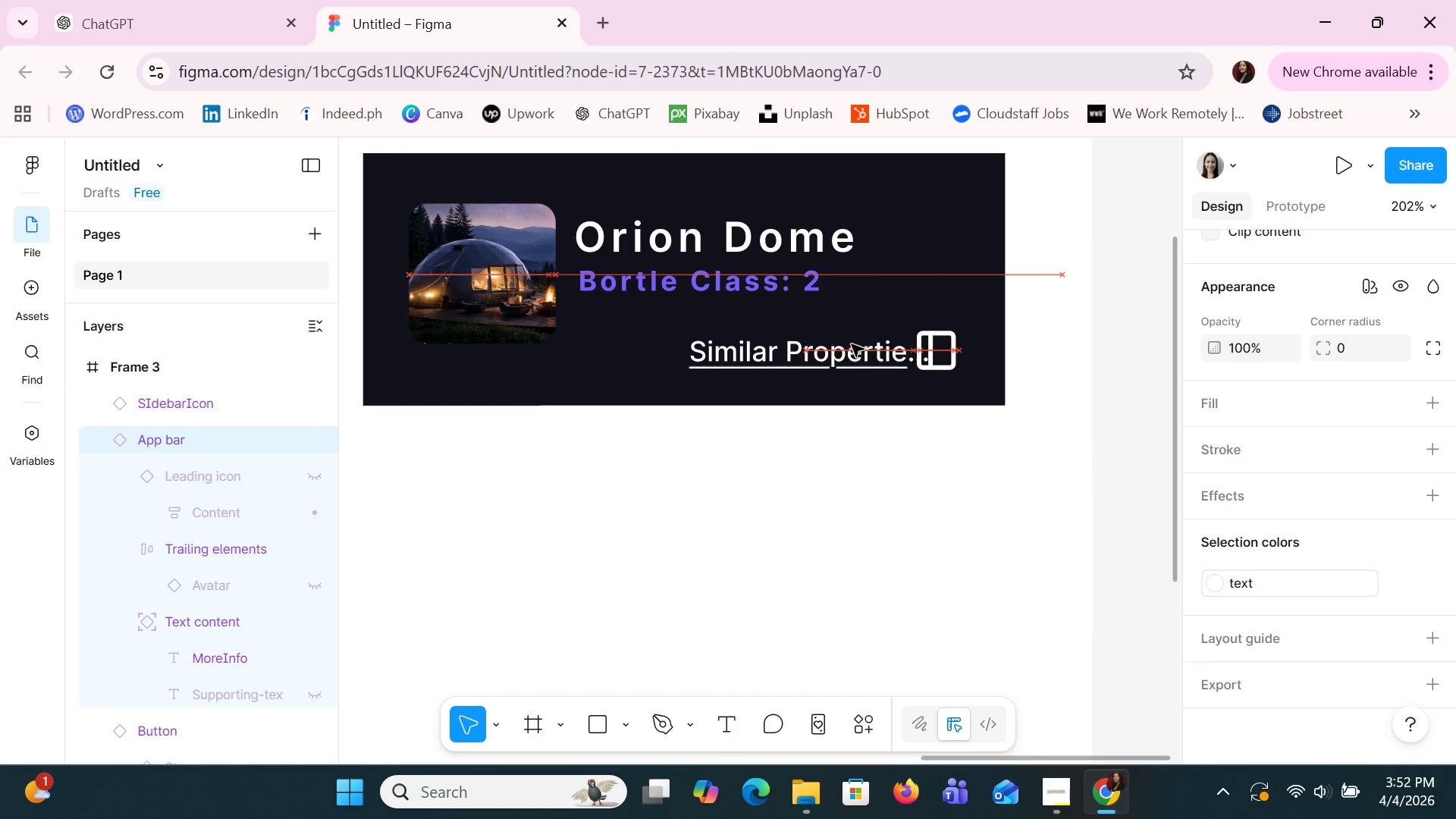 
key(ArrowLeft)
 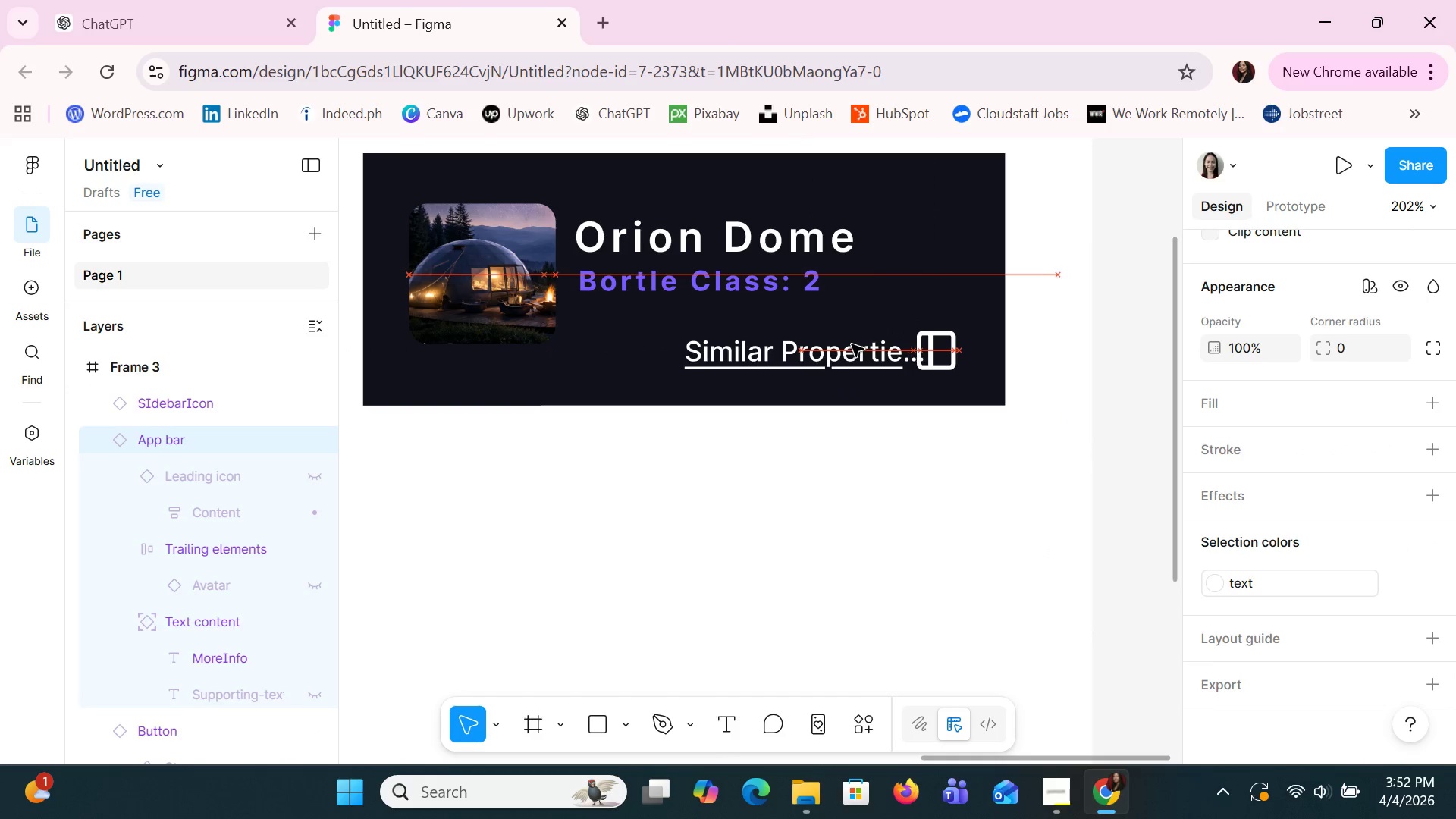 
key(ArrowLeft)
 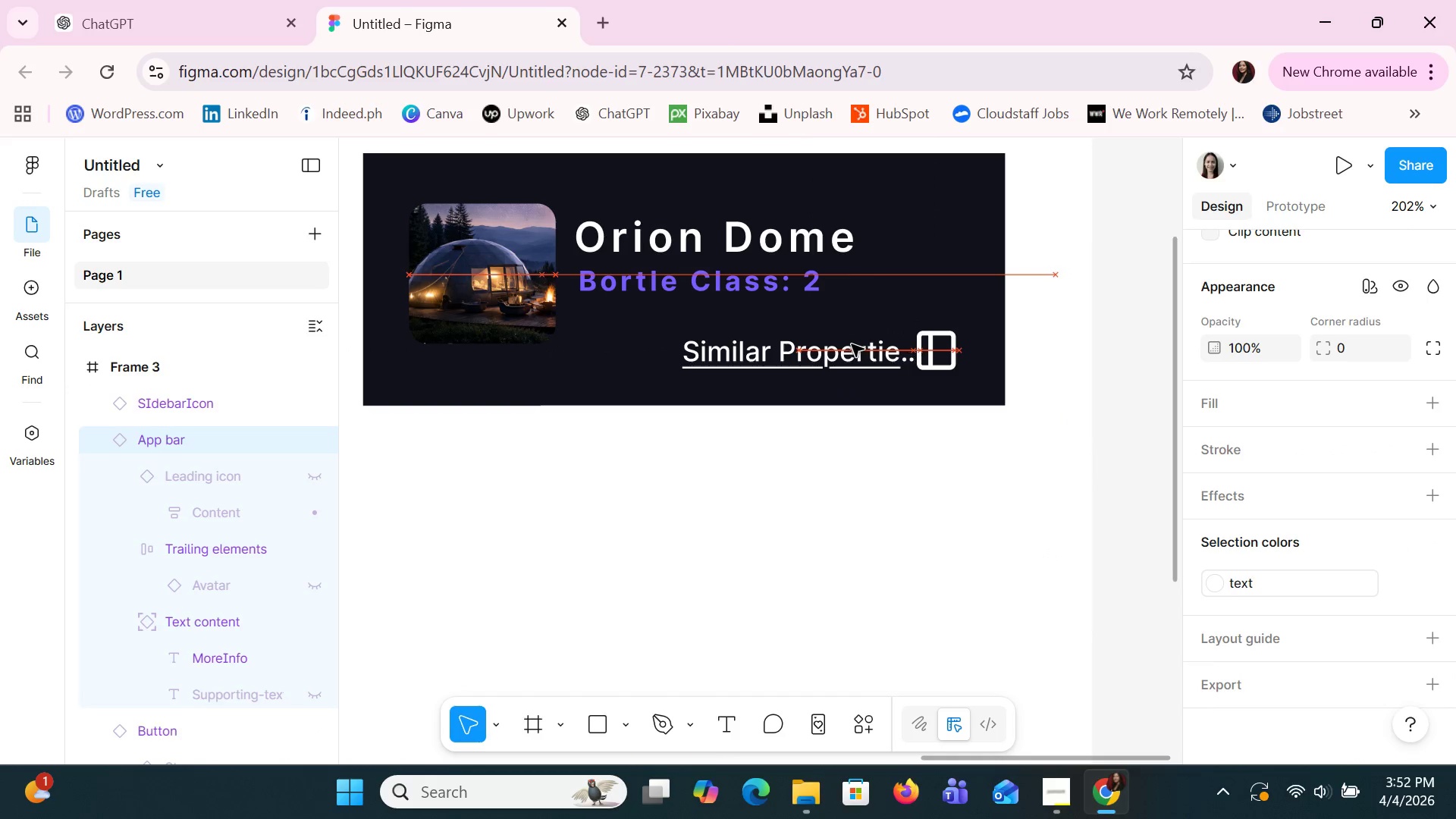 
key(ArrowLeft)
 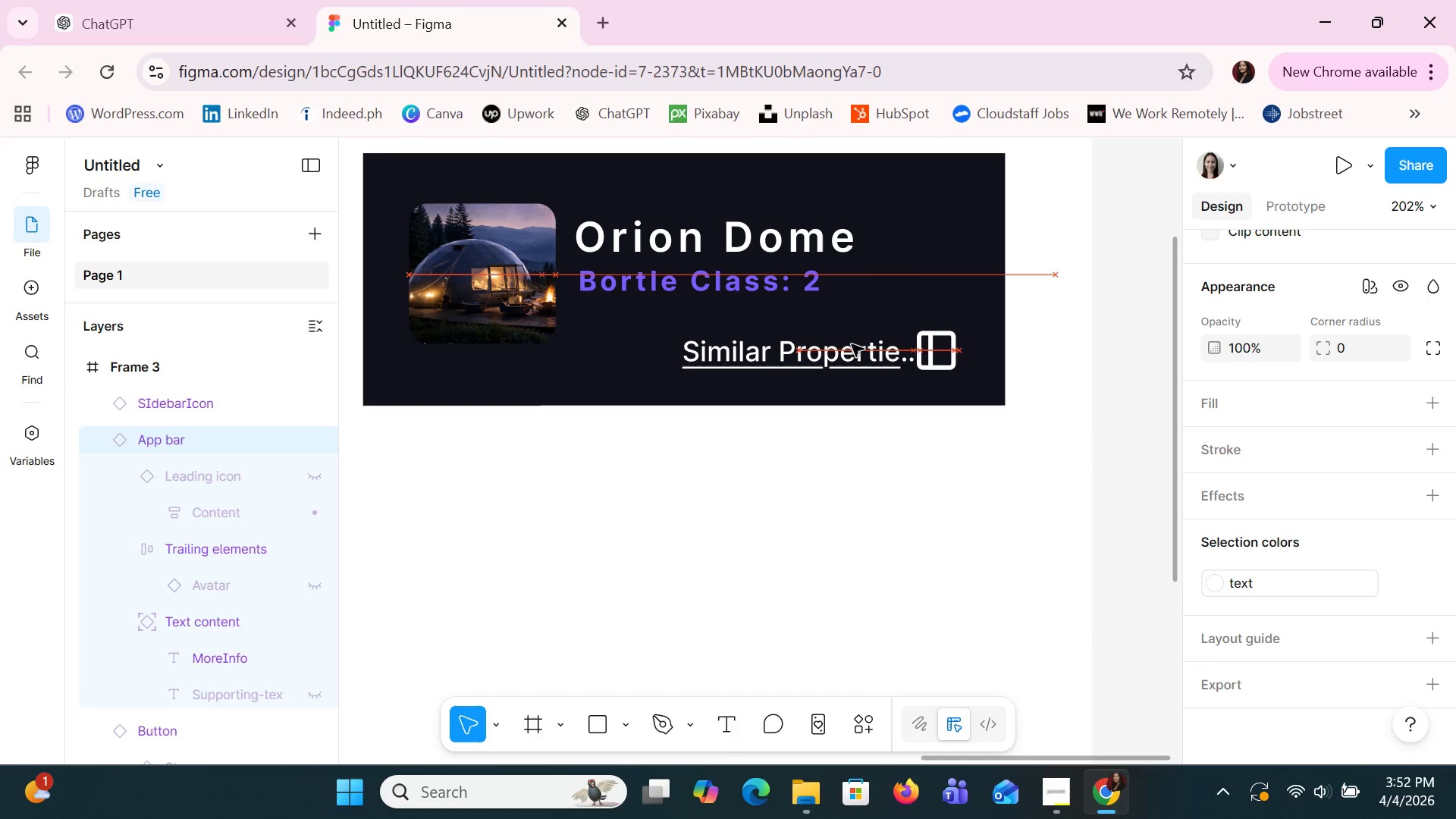 
key(ArrowLeft)
 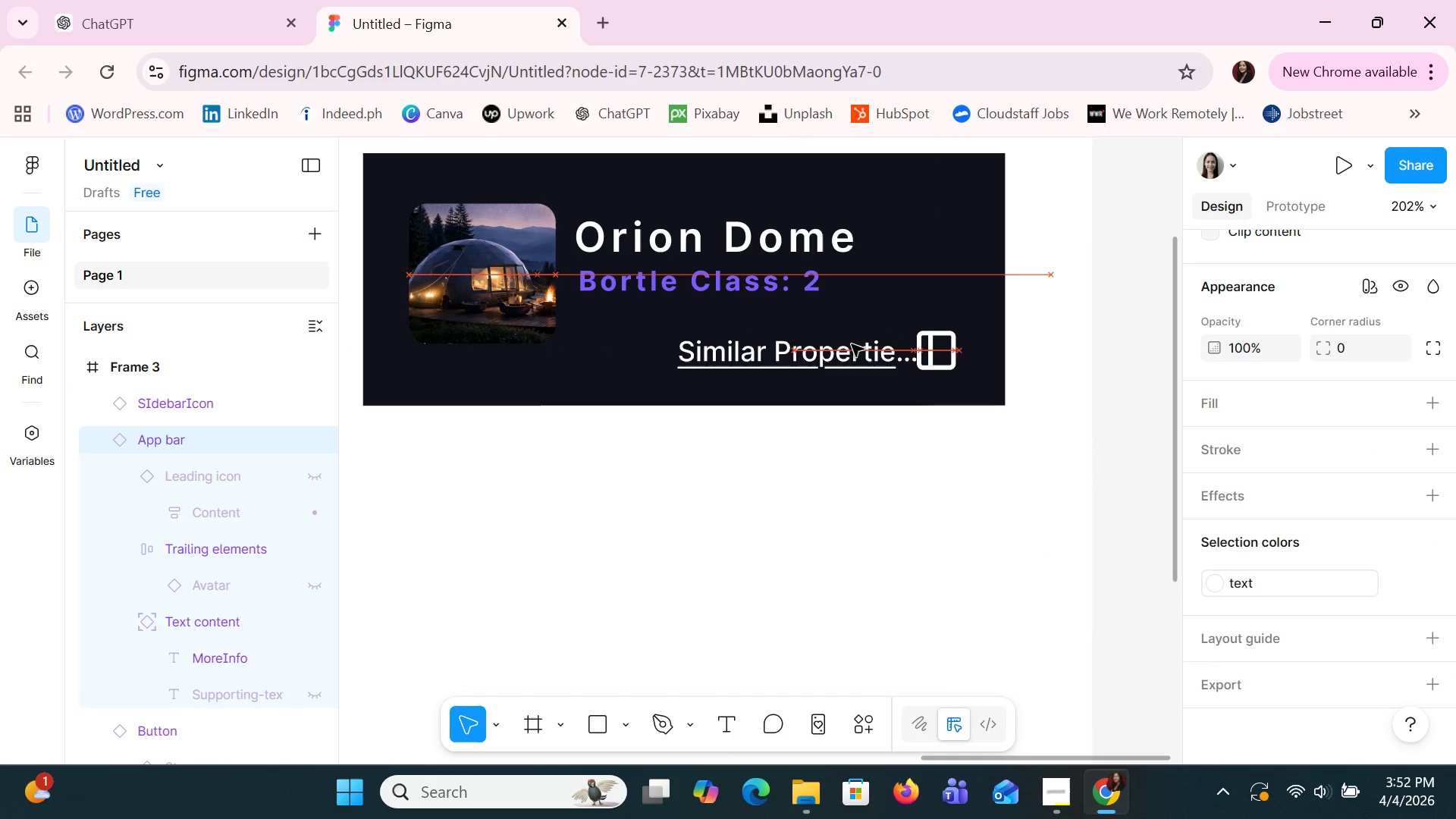 
key(ArrowLeft)
 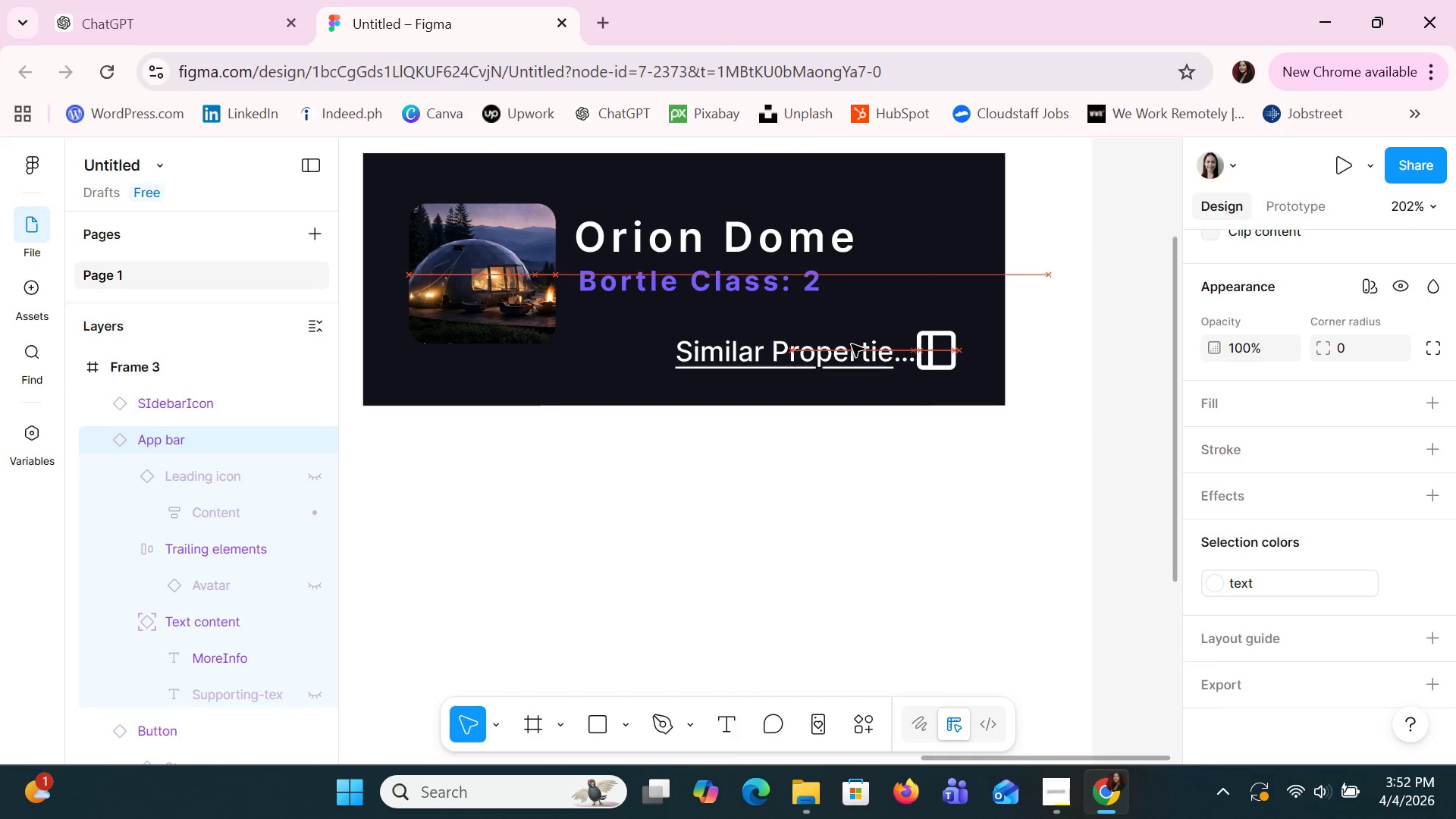 
key(ArrowLeft)
 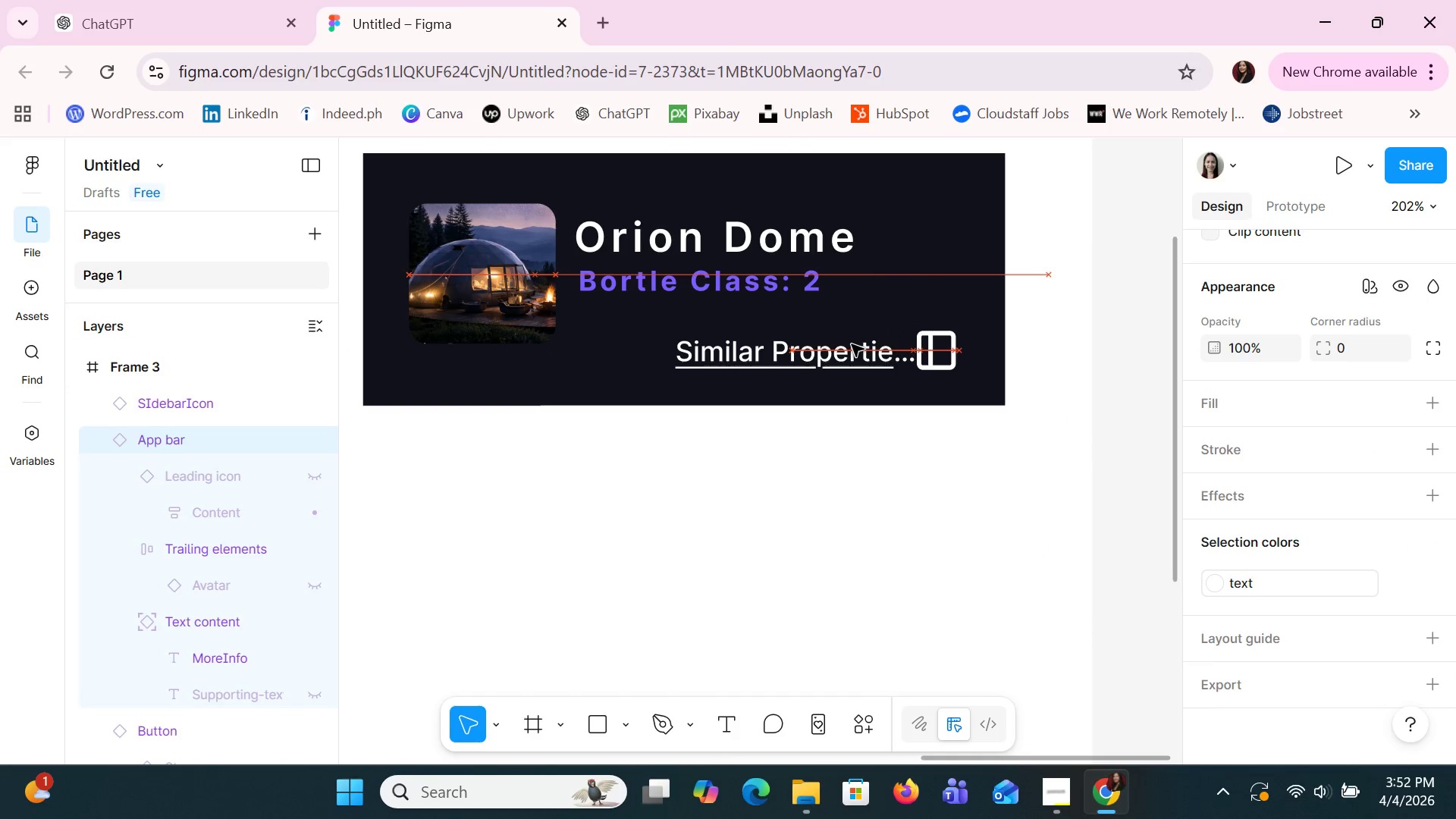 
key(ArrowLeft)
 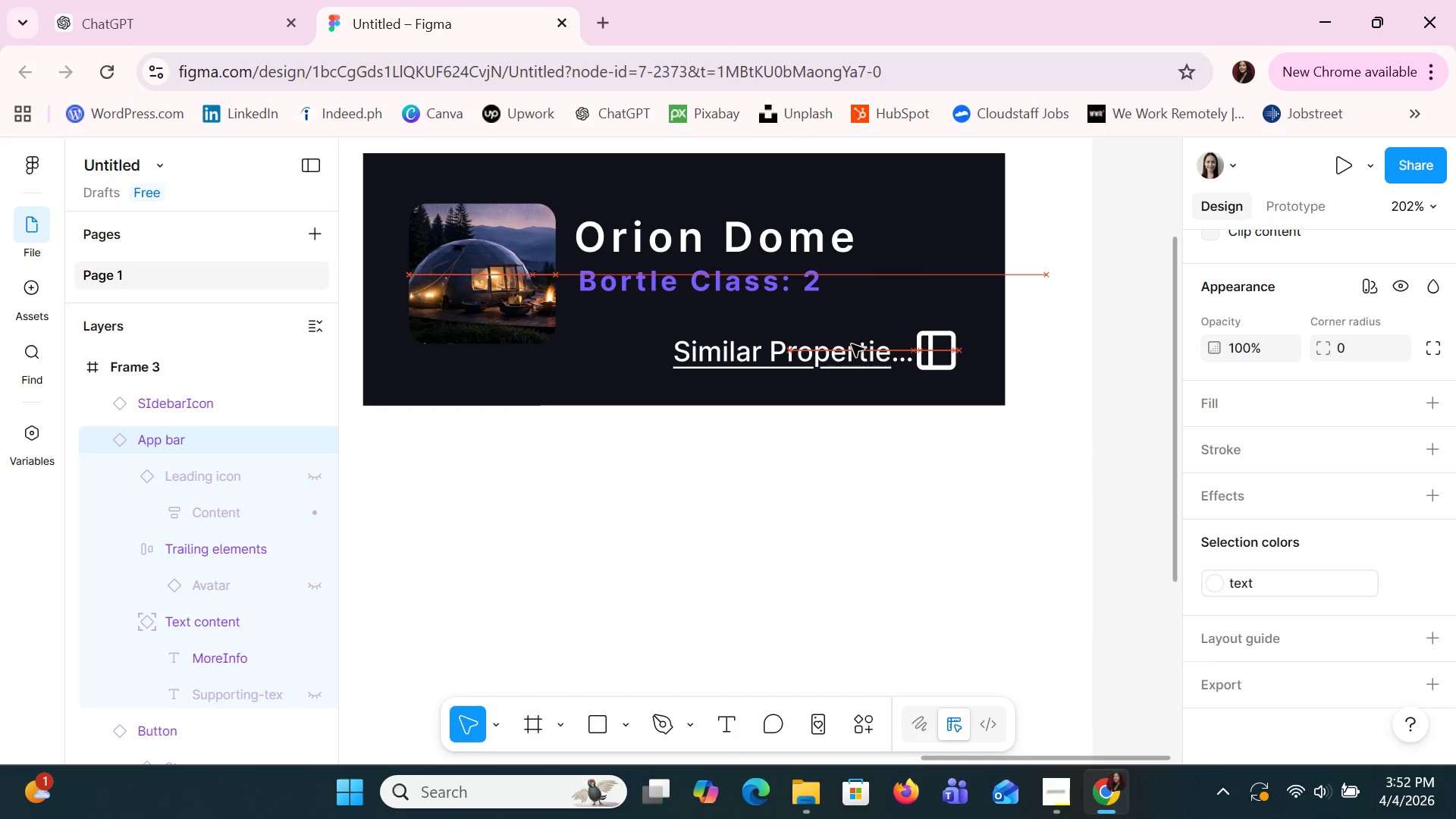 
key(ArrowLeft)
 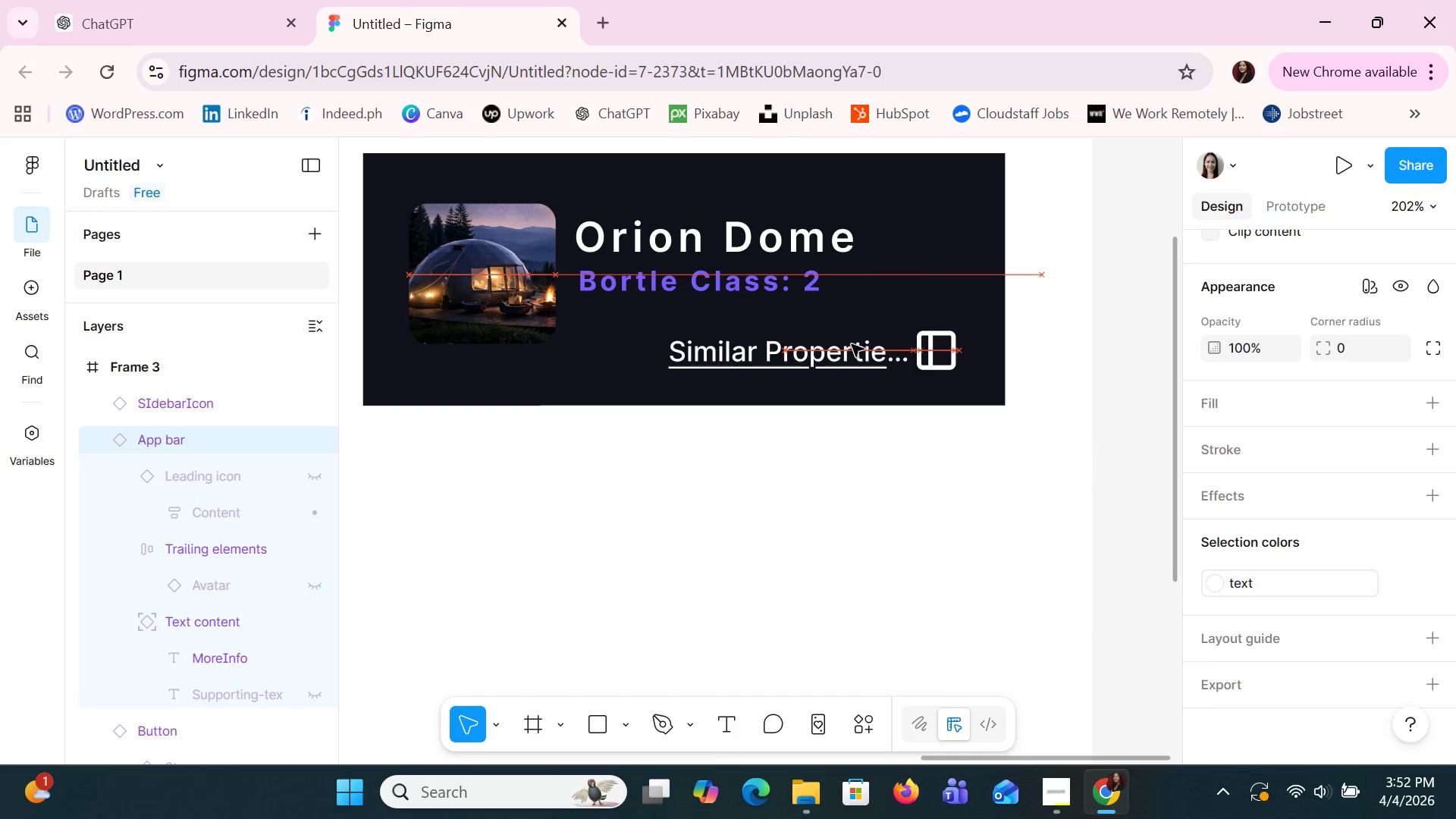 
key(ArrowLeft)
 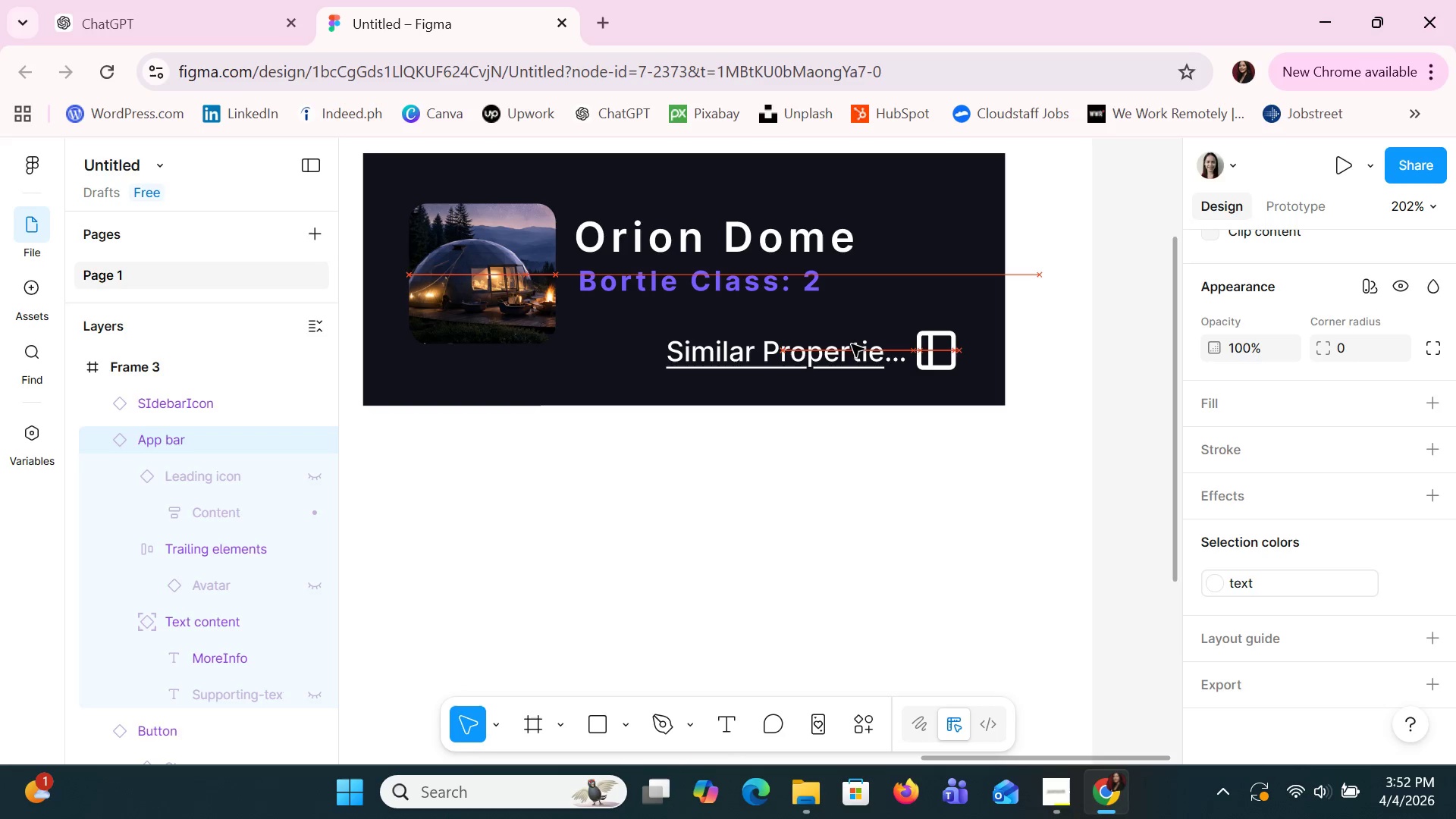 
key(ArrowLeft)
 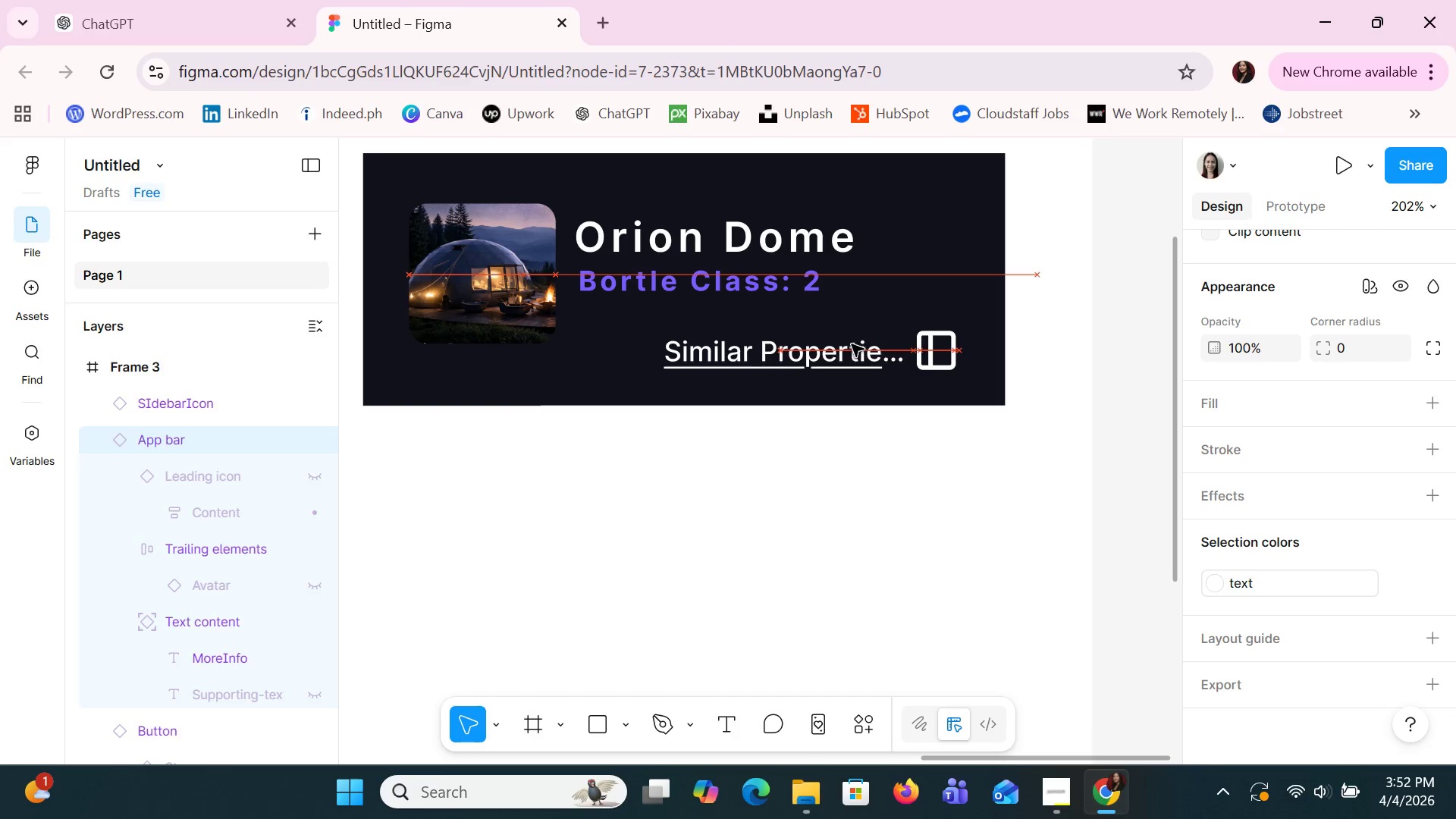 
key(ArrowLeft)
 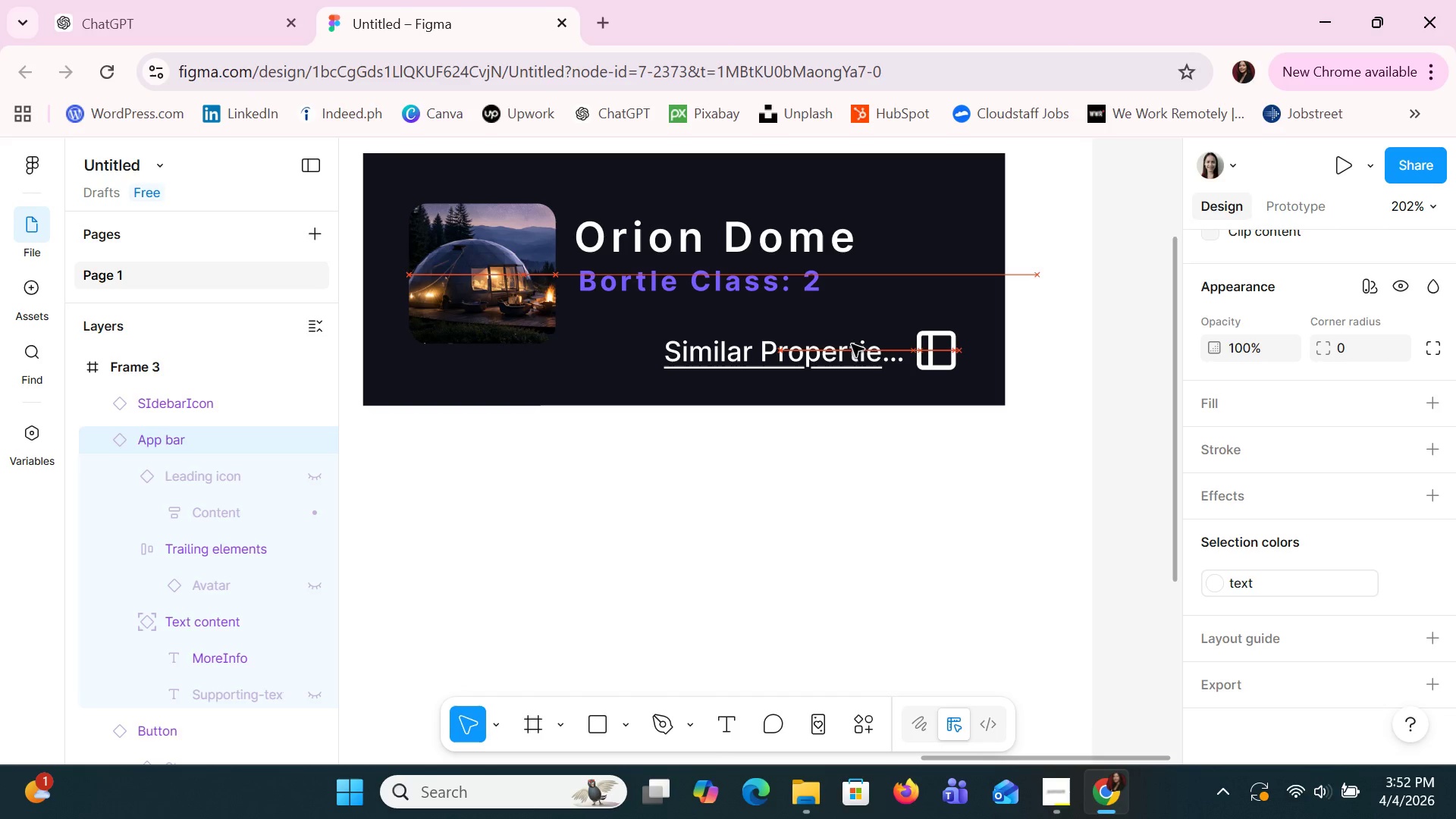 
key(ArrowLeft)
 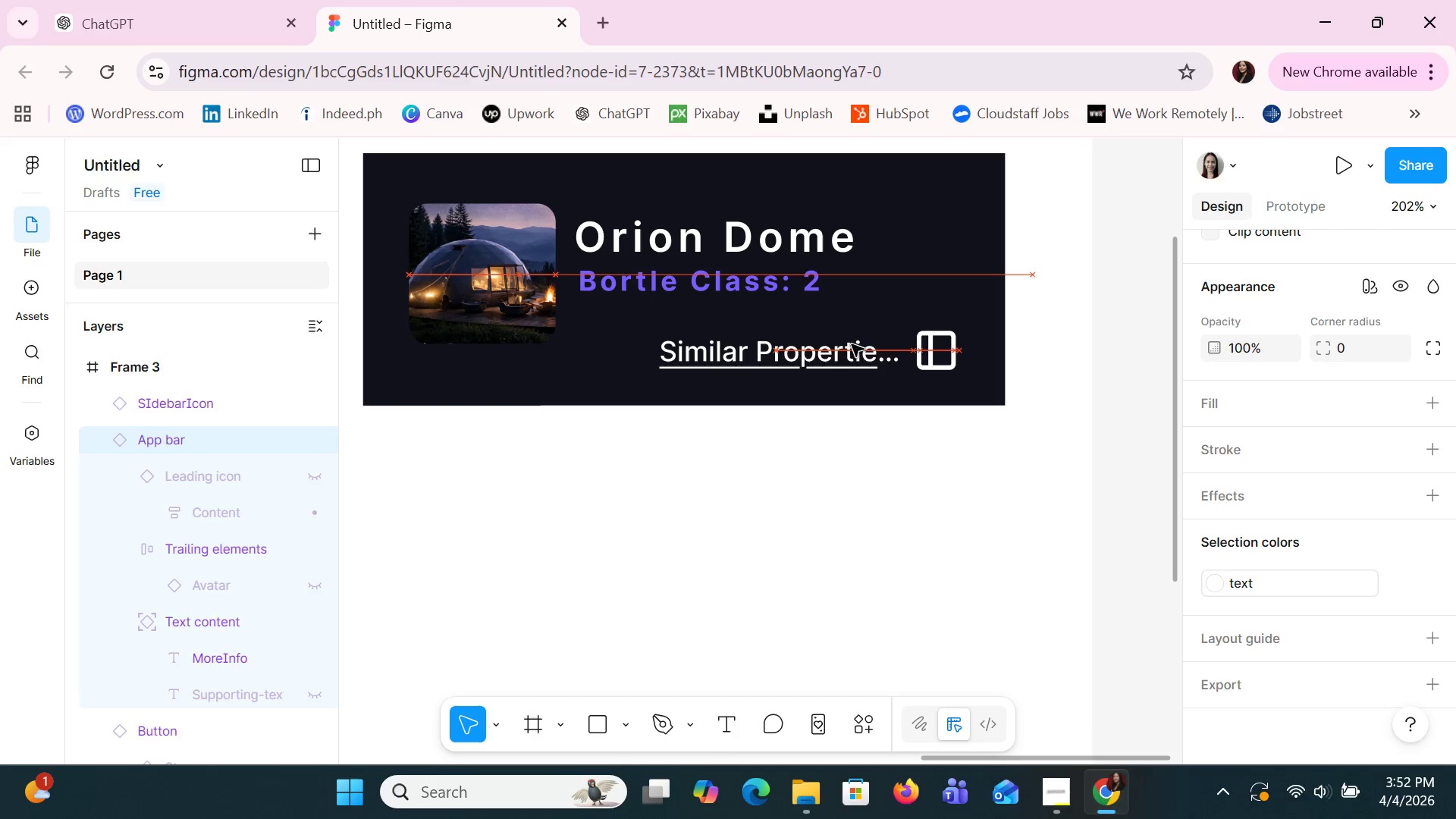 
key(ArrowLeft)
 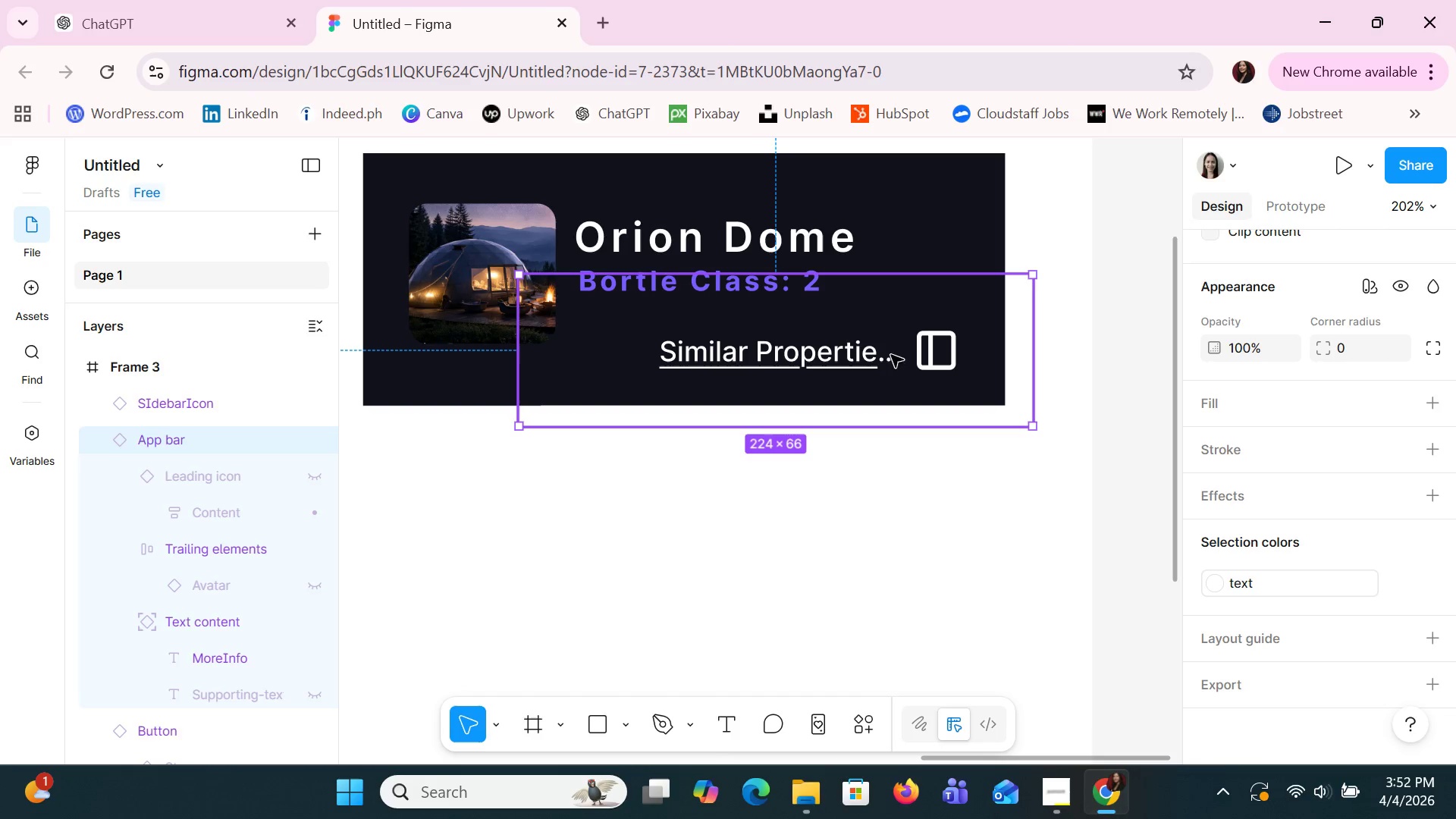 
left_click([936, 363])
 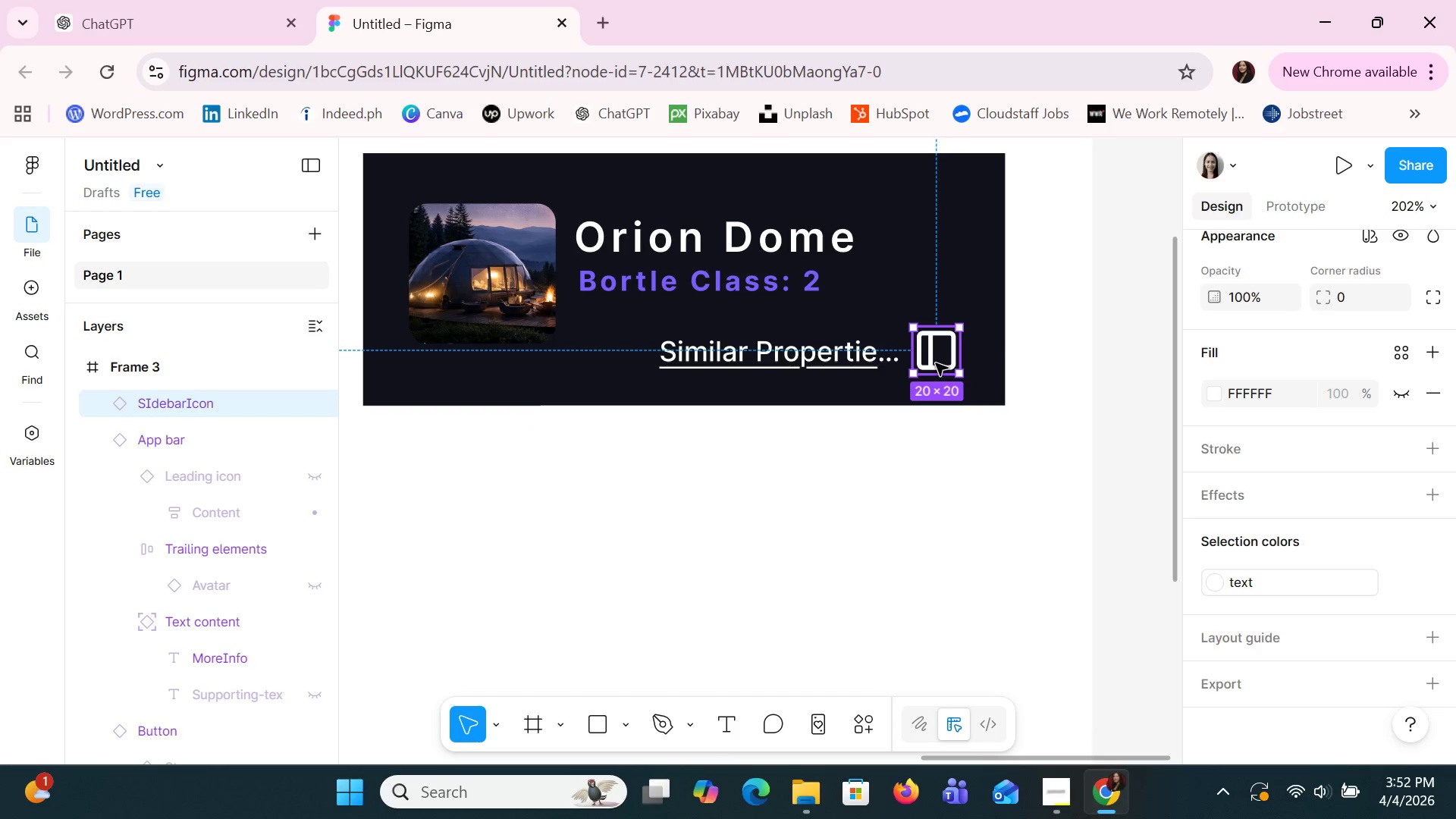 
key(ArrowLeft)
 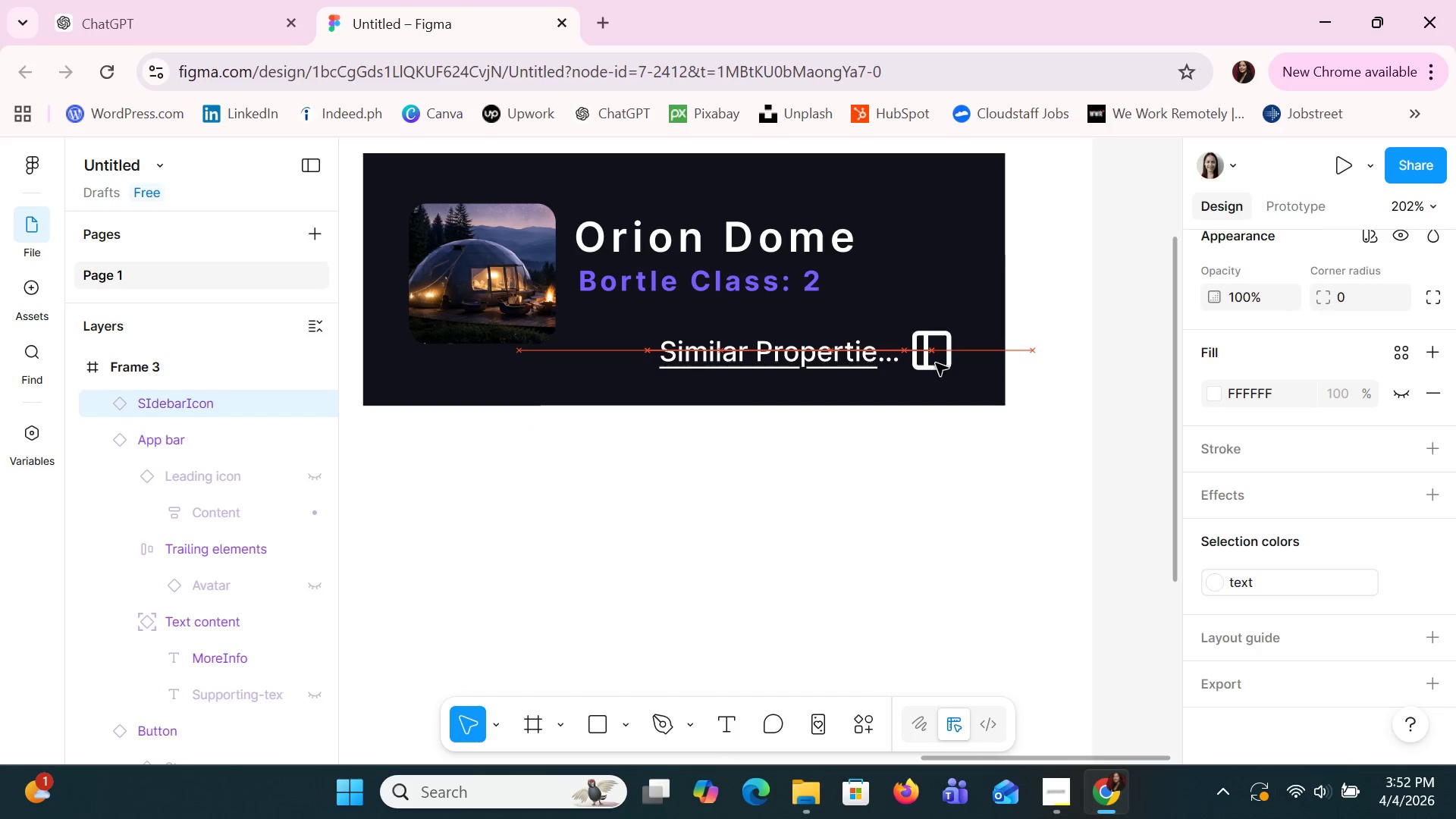 
key(ArrowLeft)
 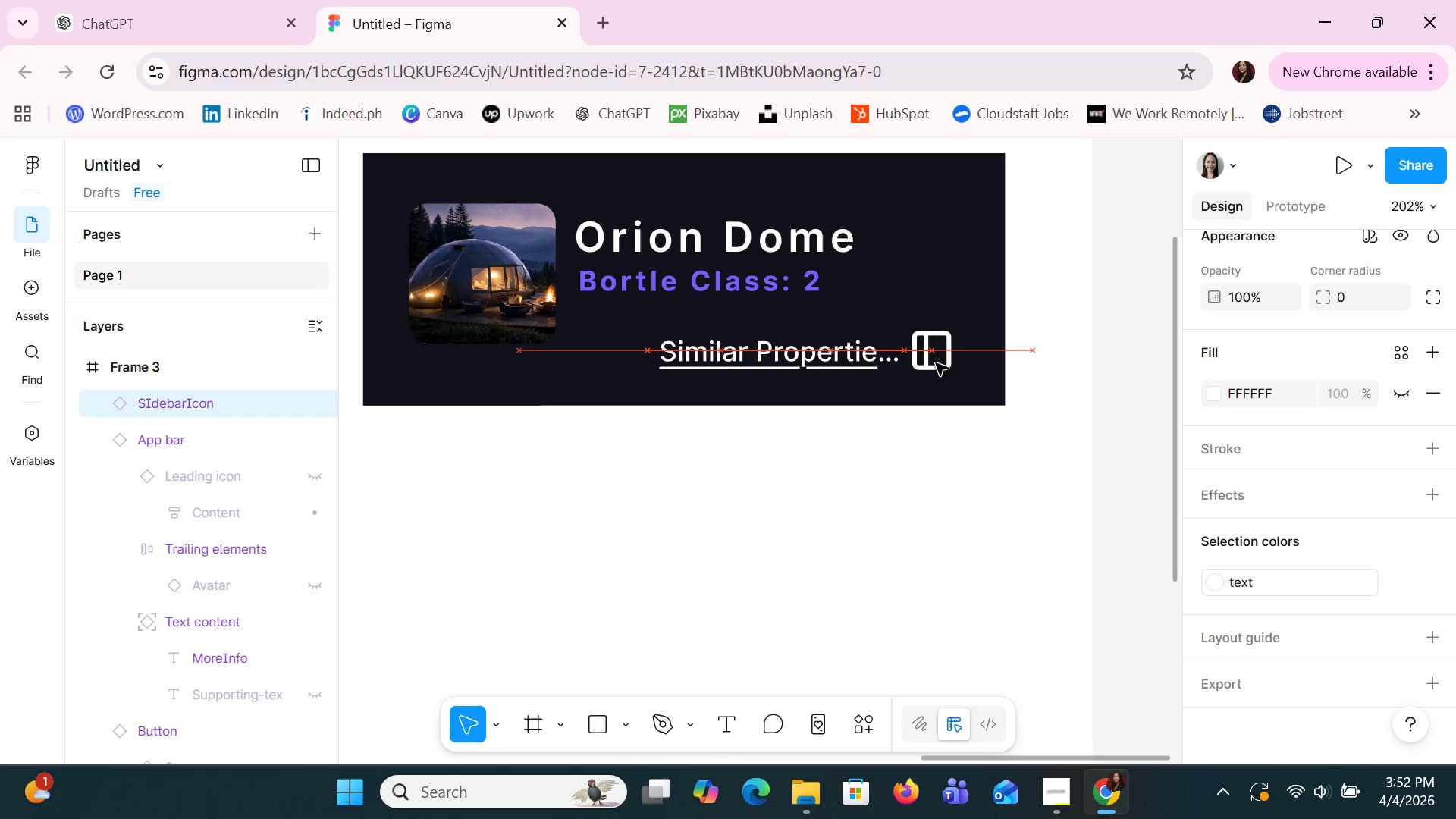 
key(ArrowLeft)
 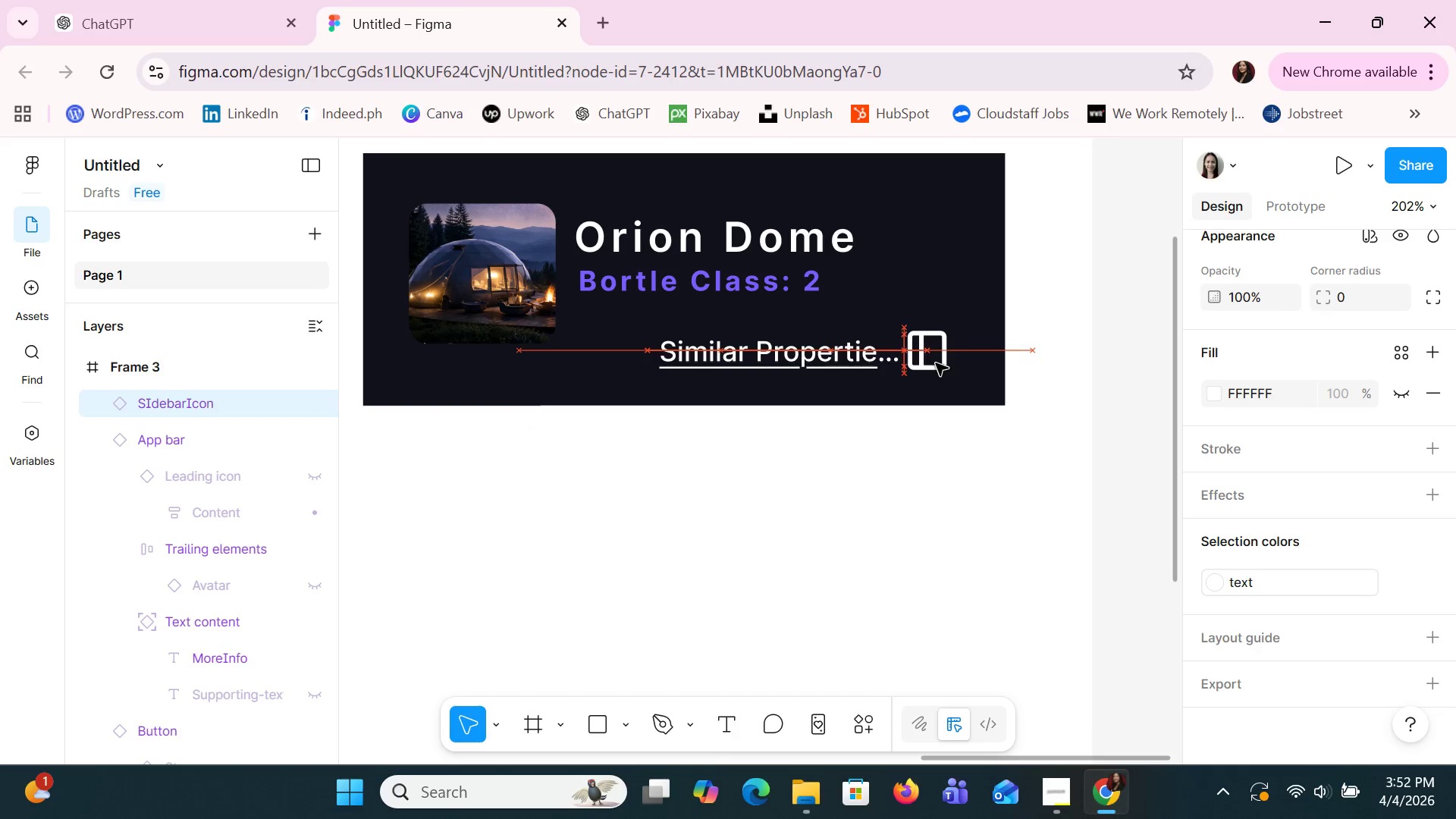 
key(ArrowLeft)
 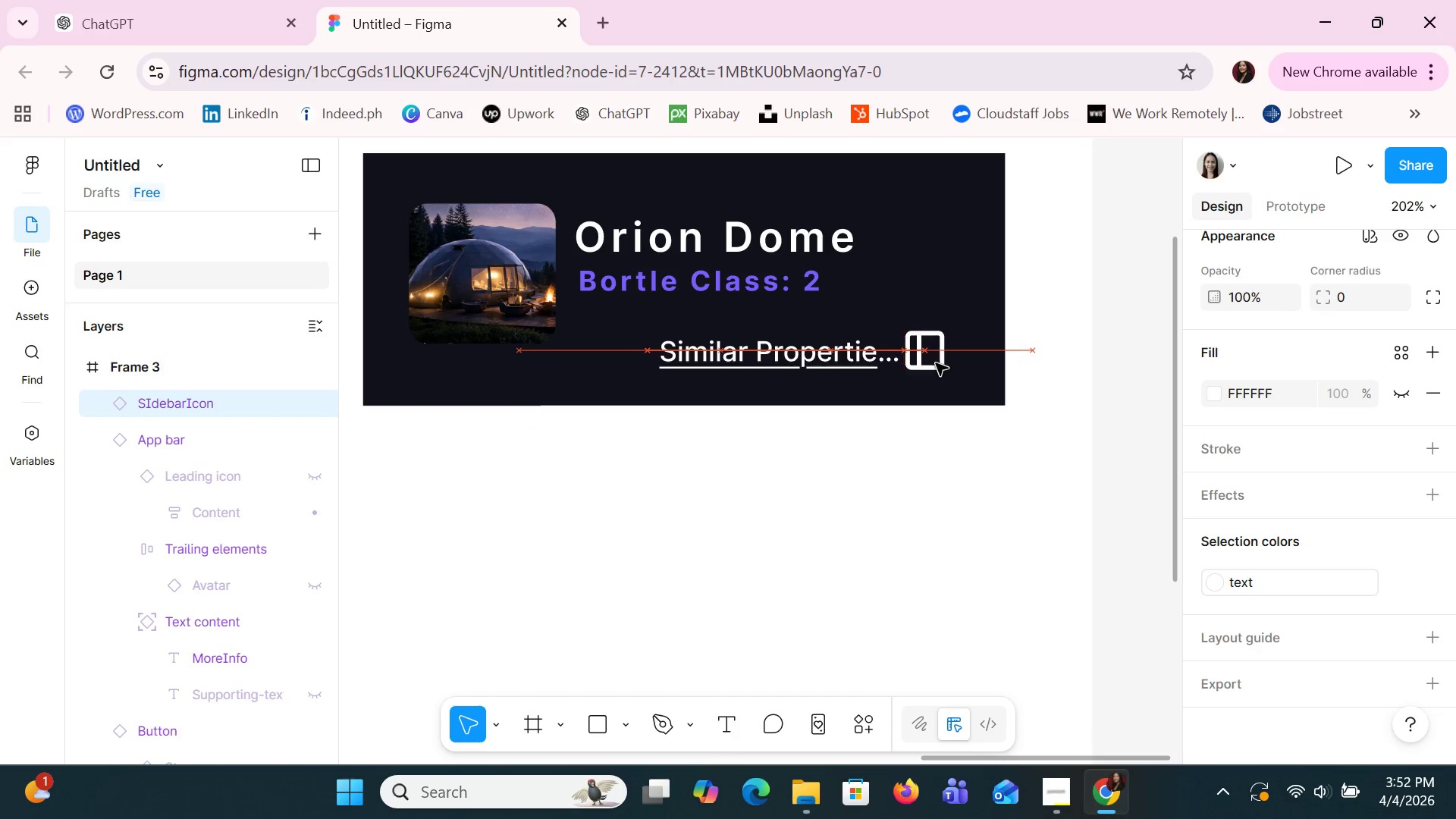 
key(ArrowLeft)
 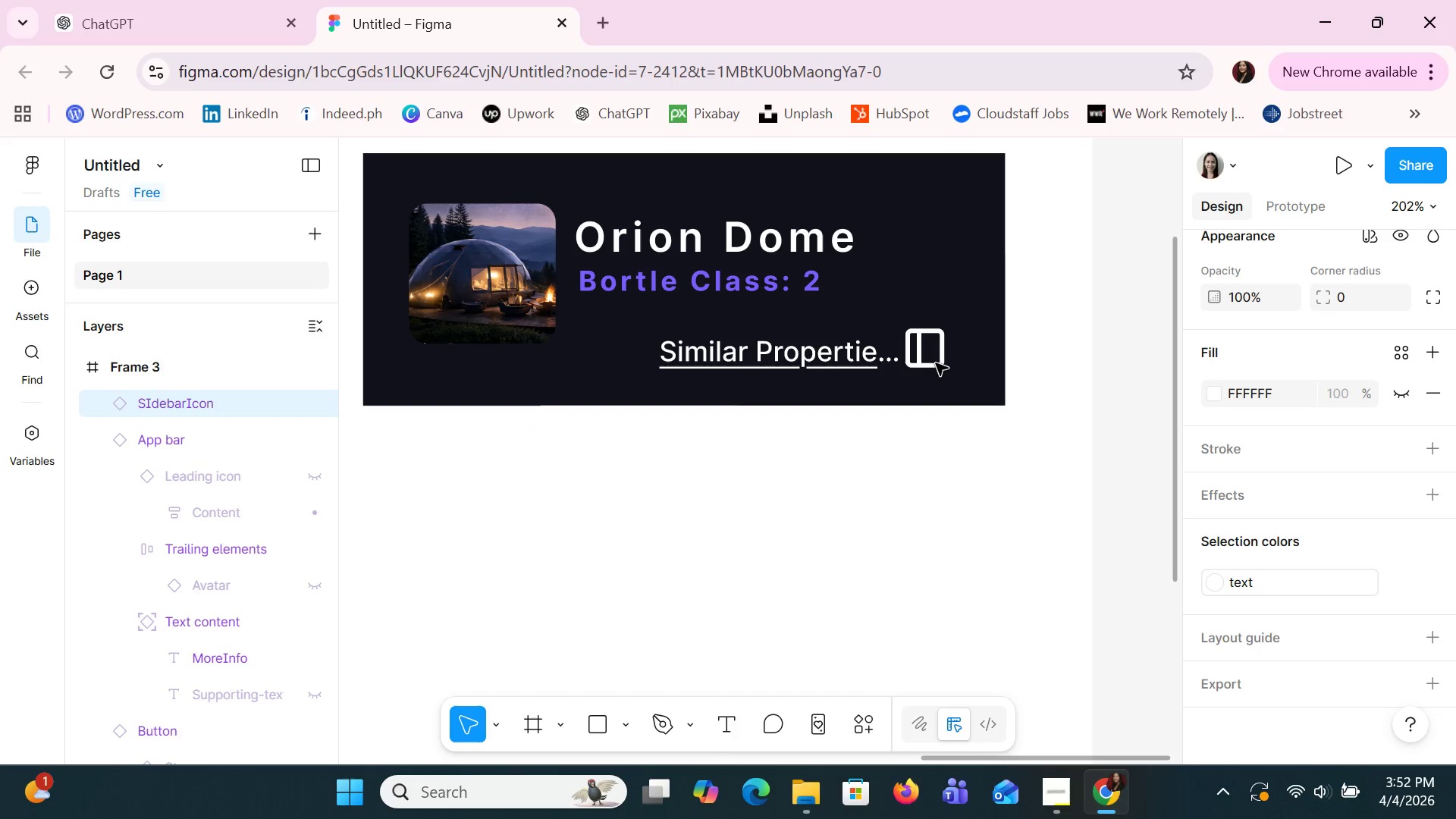 
key(ArrowUp)
 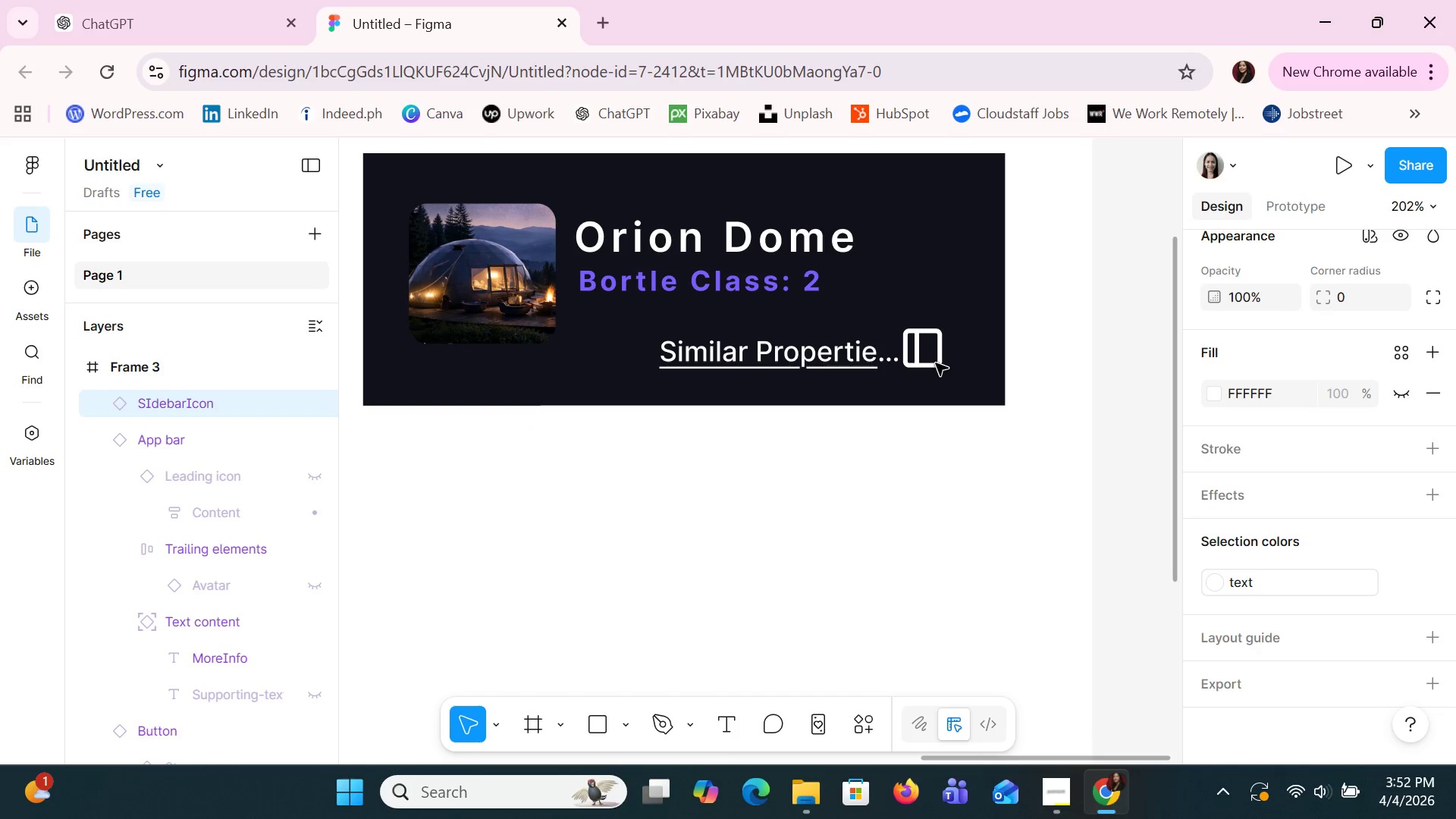 
key(ArrowLeft)
 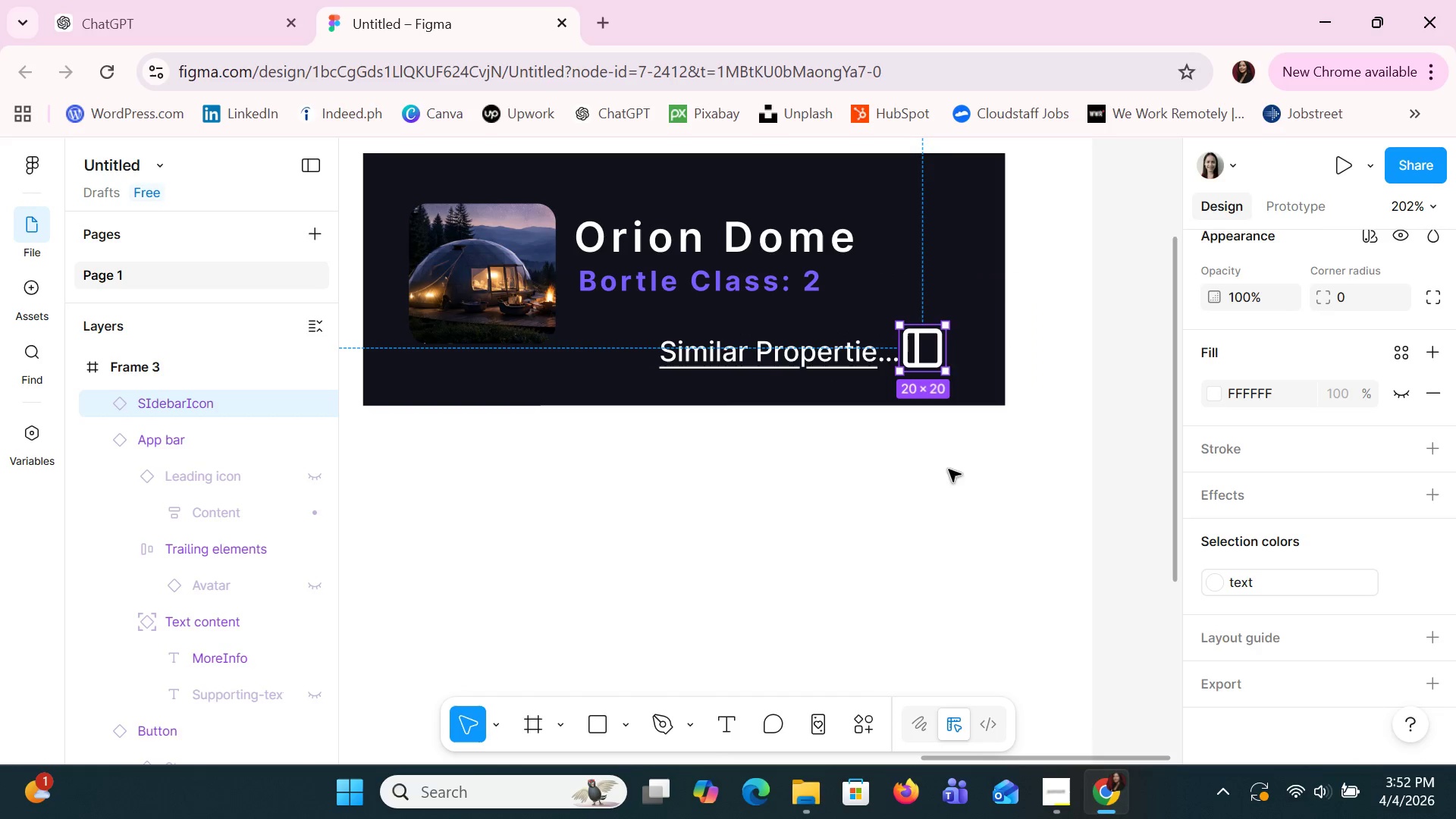 
left_click([914, 552])
 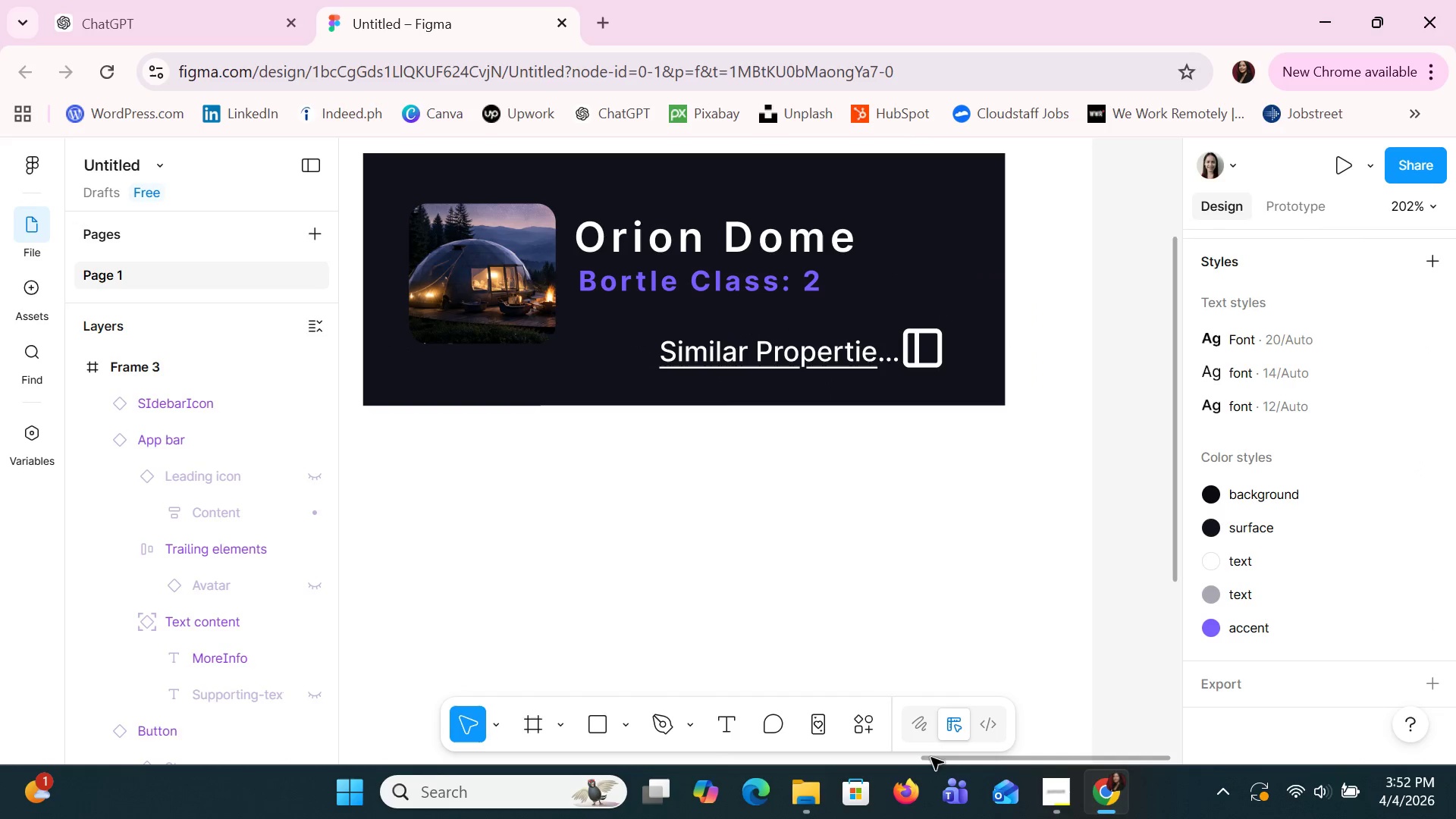 
left_click_drag(start_coordinate=[934, 756], to_coordinate=[403, 726])
 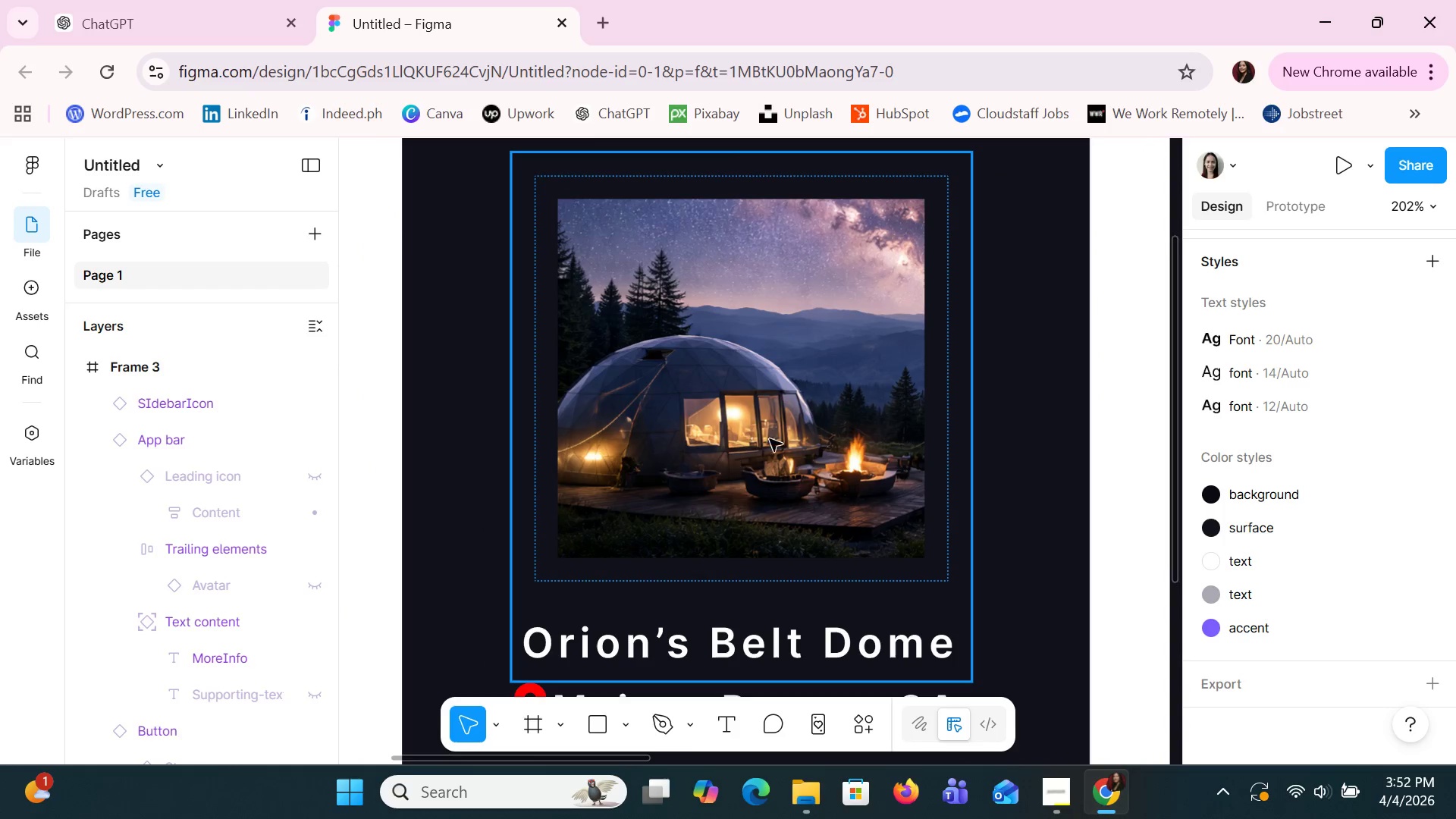 
scroll: coordinate [770, 439], scroll_direction: up, amount: 1.0
 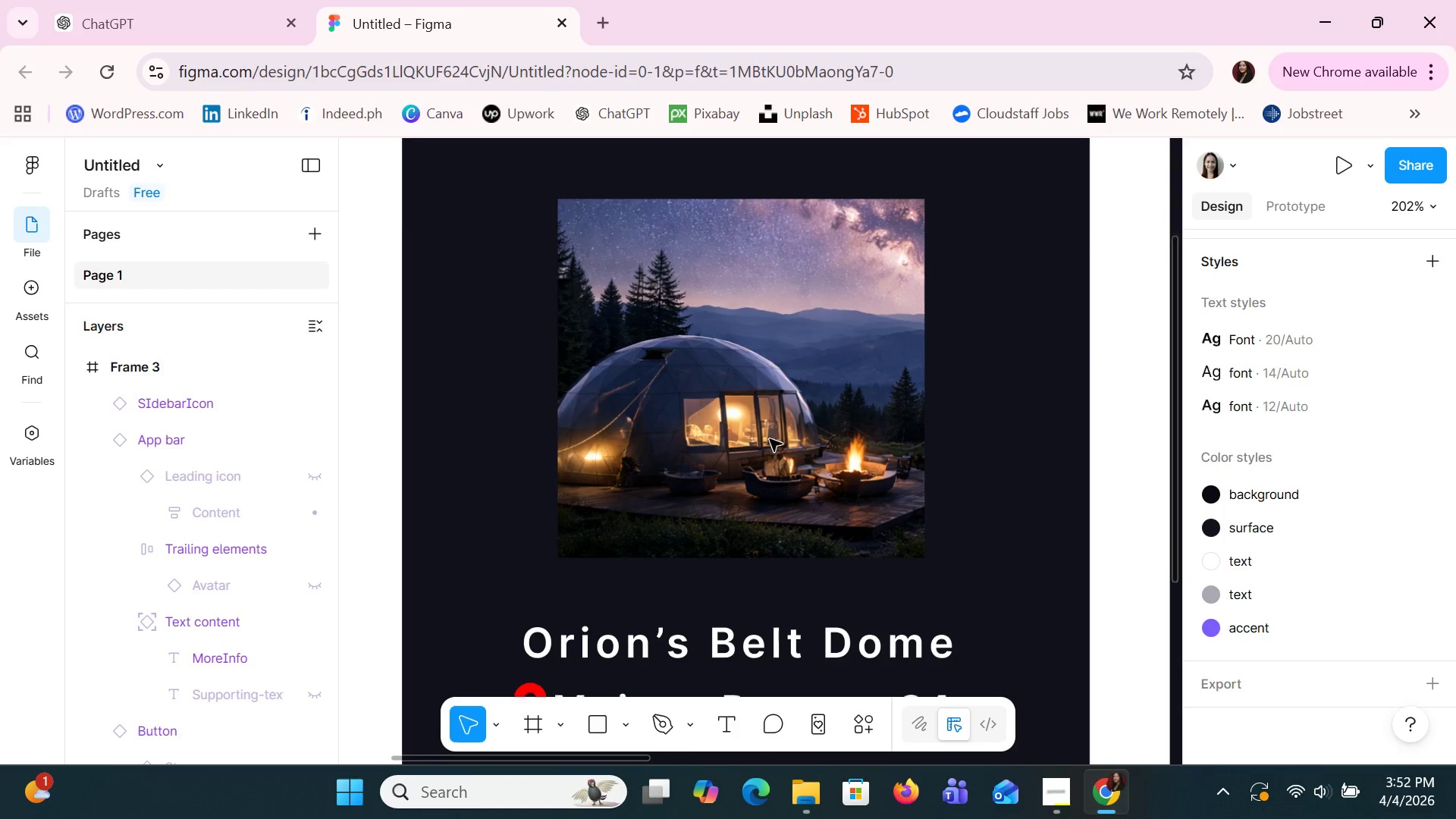 
scroll: coordinate [770, 439], scroll_direction: down, amount: 4.0
 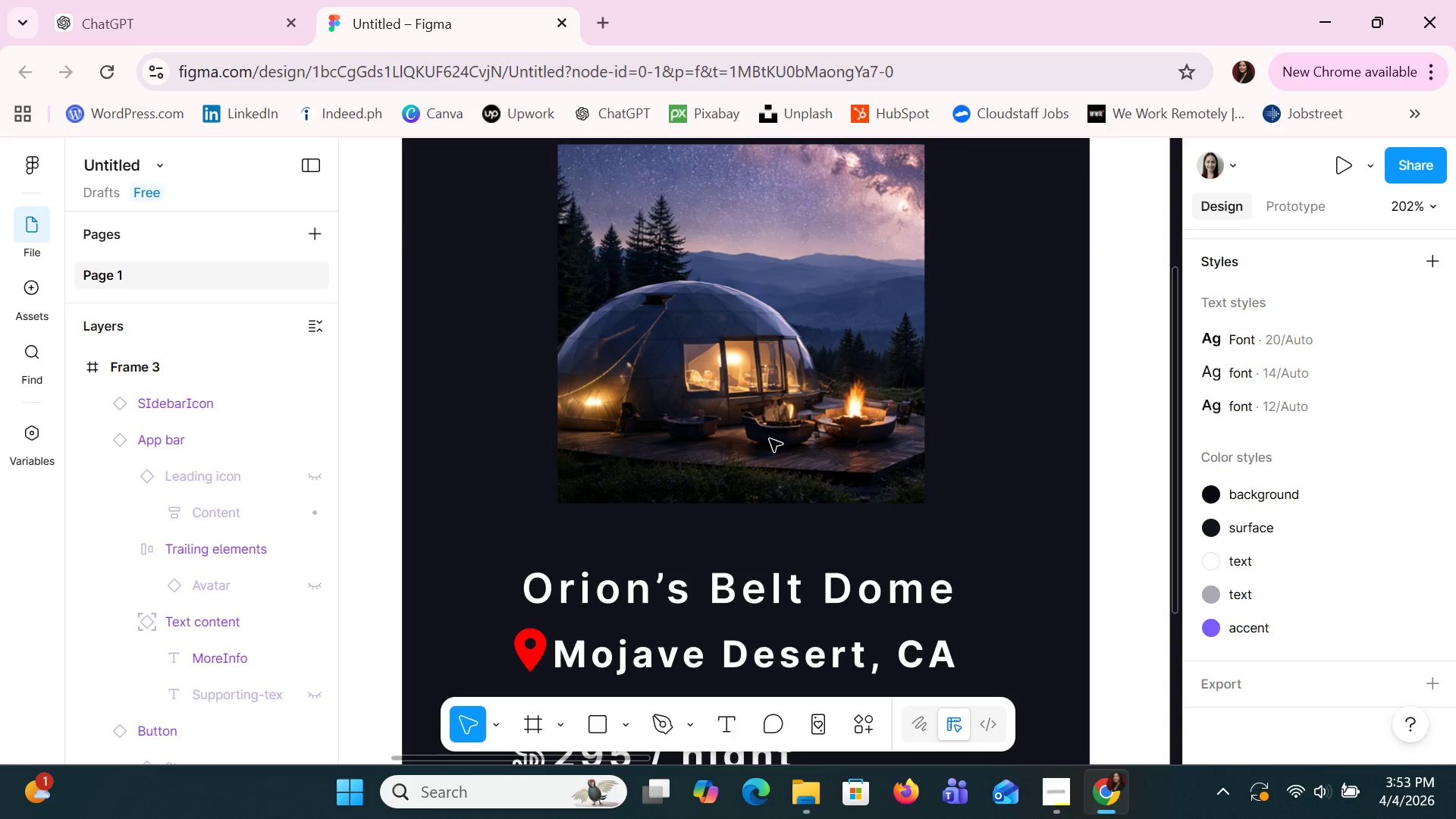 
key(Alt+AltLeft)
 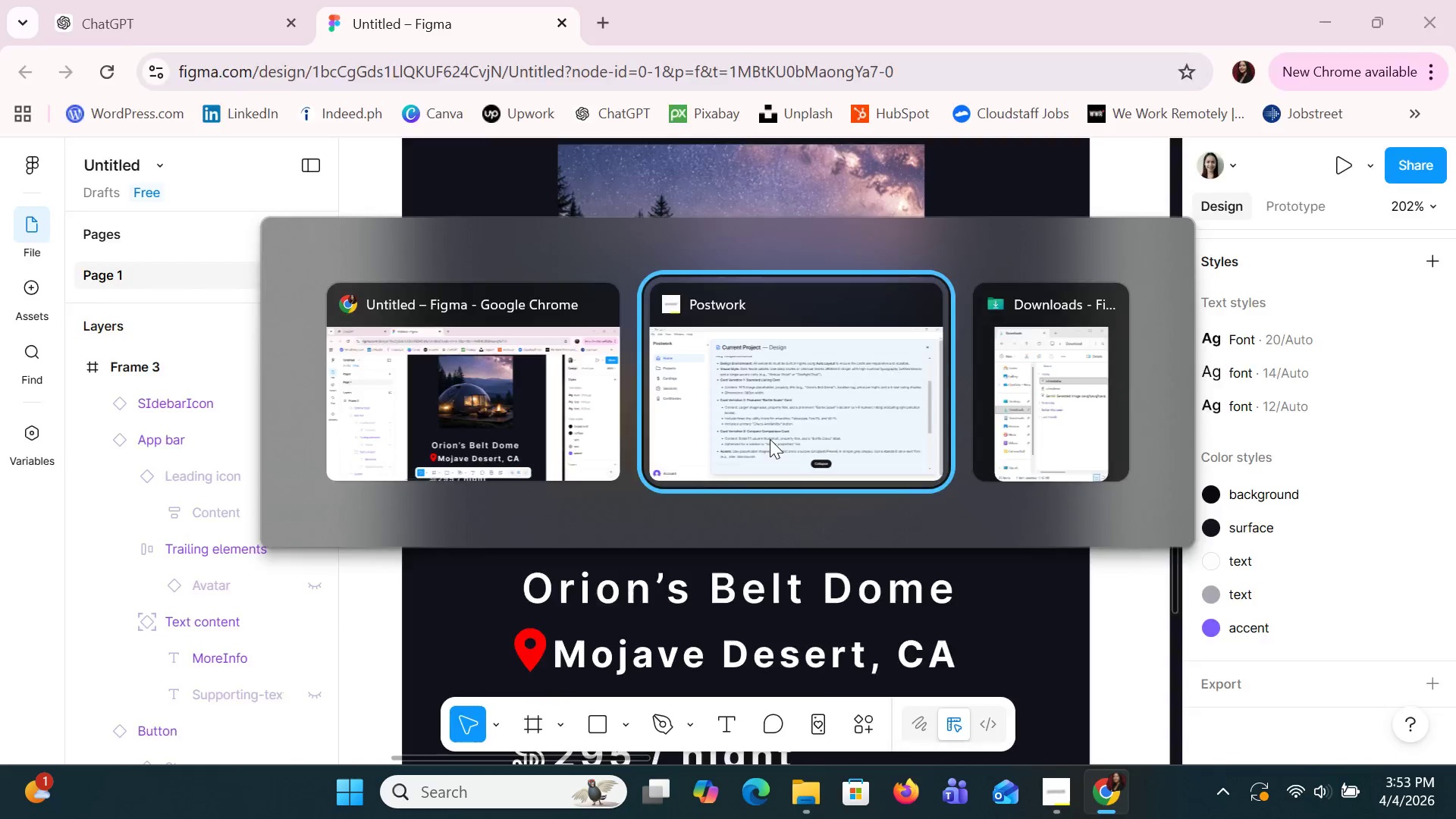 
key(Alt+Tab)